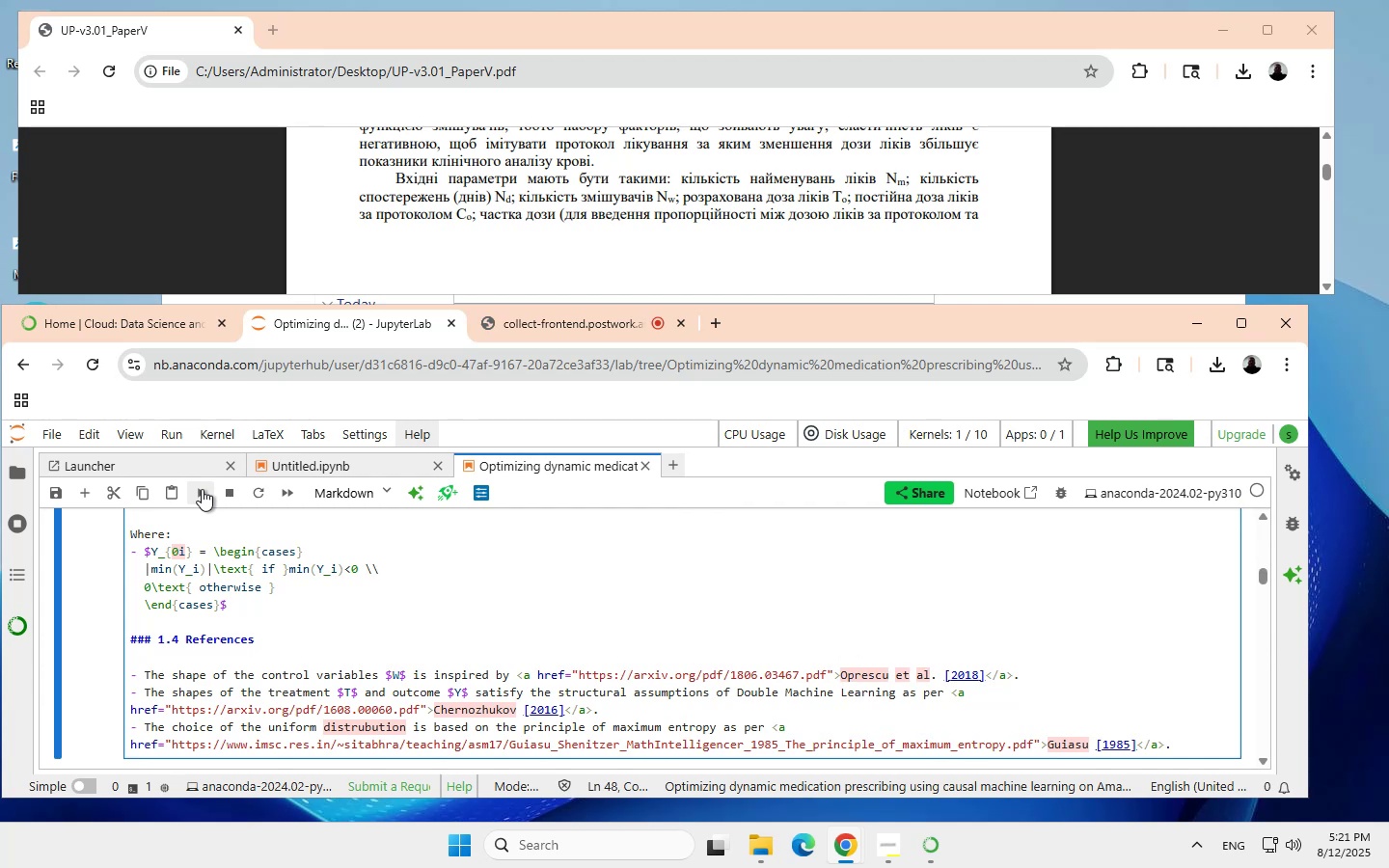 
wait(12.83)
 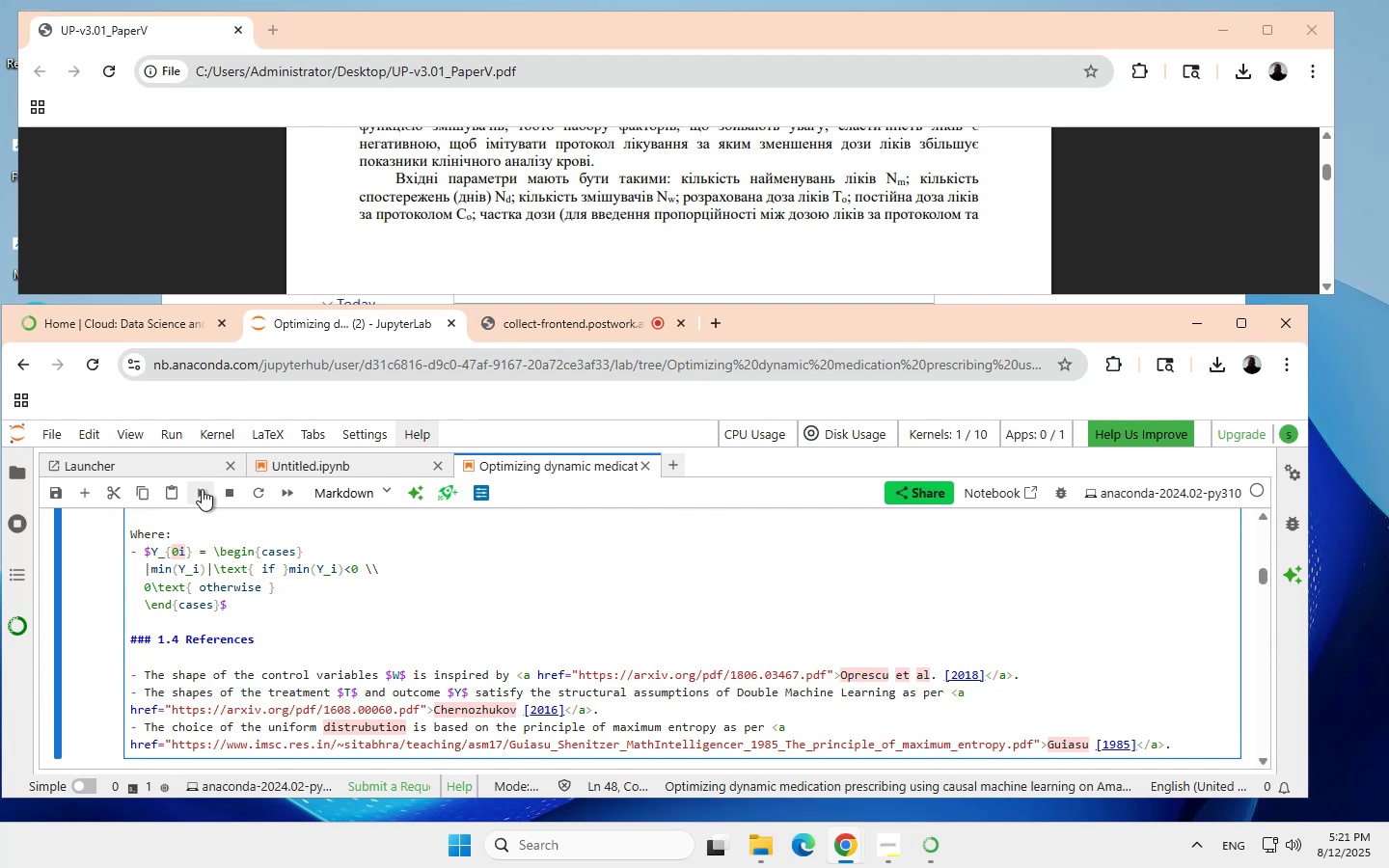 
scroll: coordinate [313, 616], scroll_direction: none, amount: 0.0
 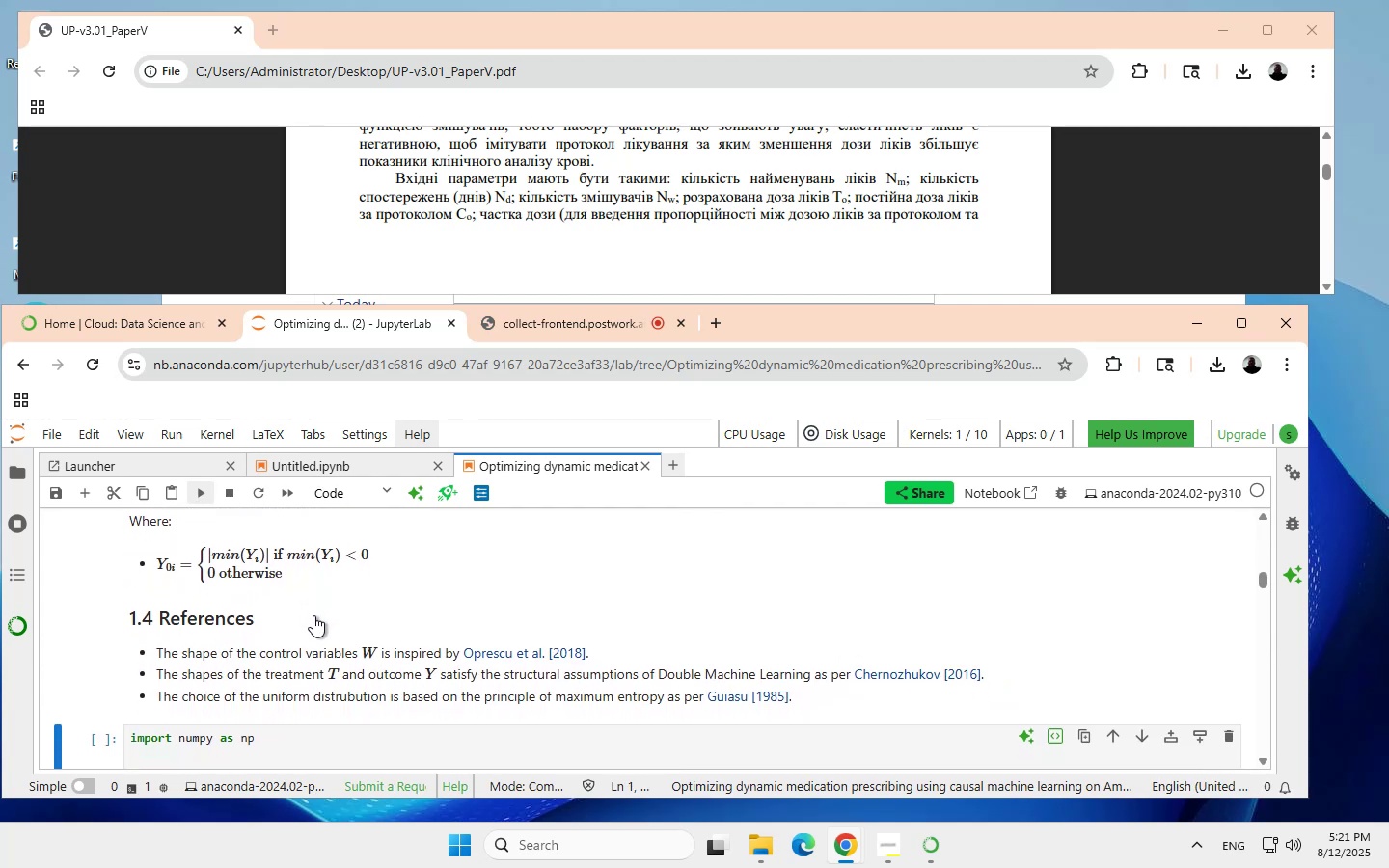 
scroll: coordinate [316, 618], scroll_direction: down, amount: 1.0
 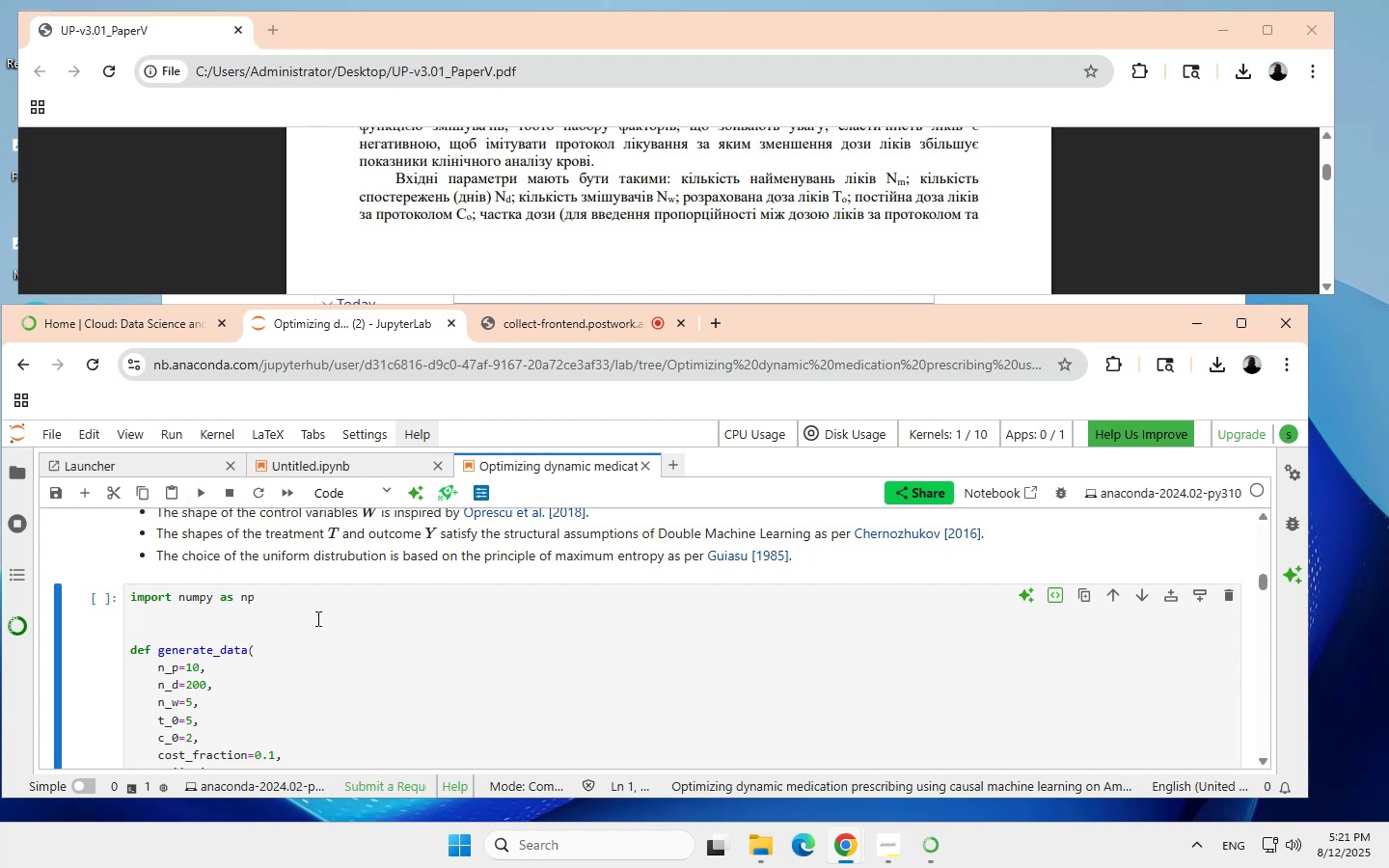 
scroll: coordinate [316, 618], scroll_direction: none, amount: 0.0
 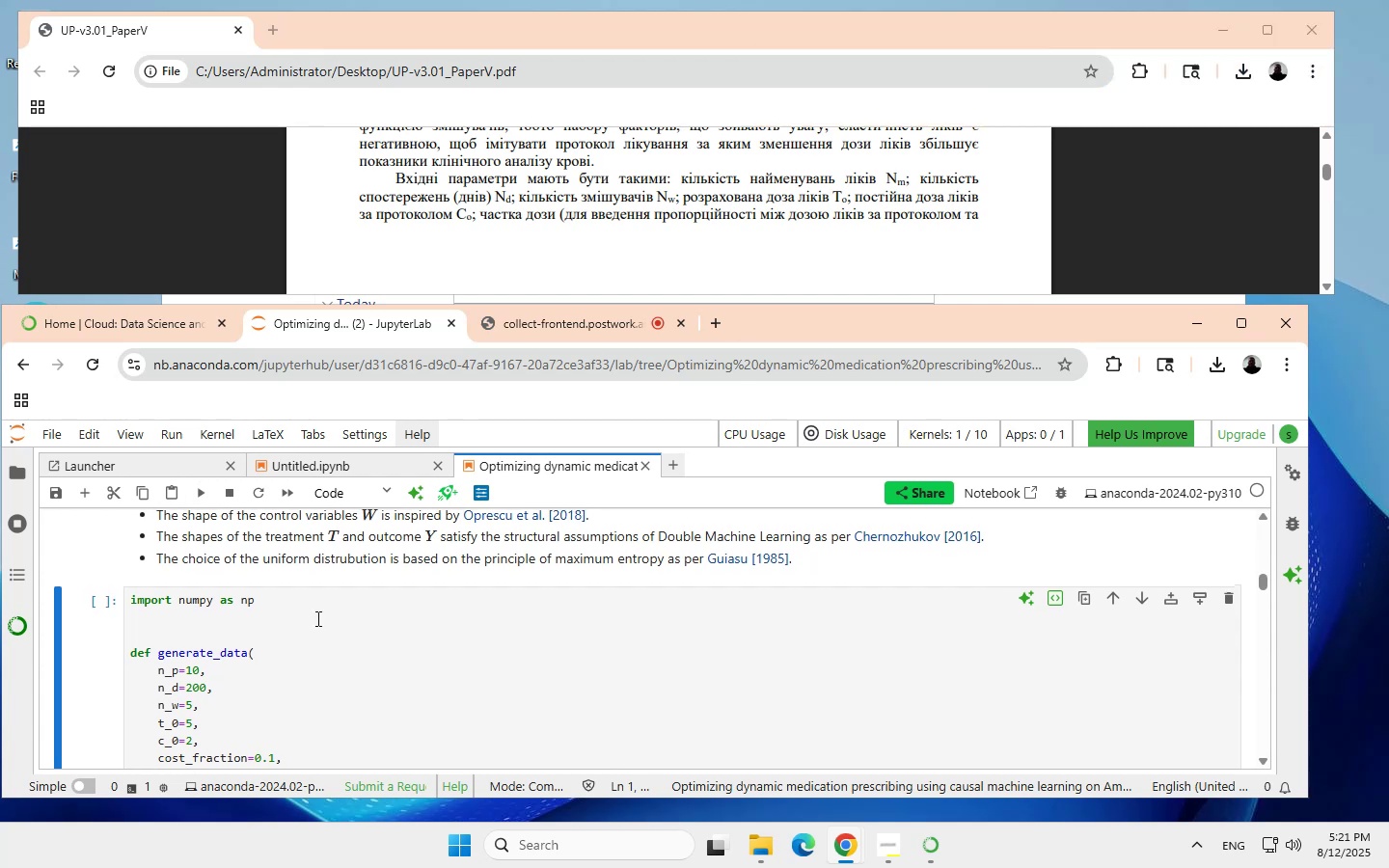 
scroll: coordinate [316, 619], scroll_direction: down, amount: 1.0
 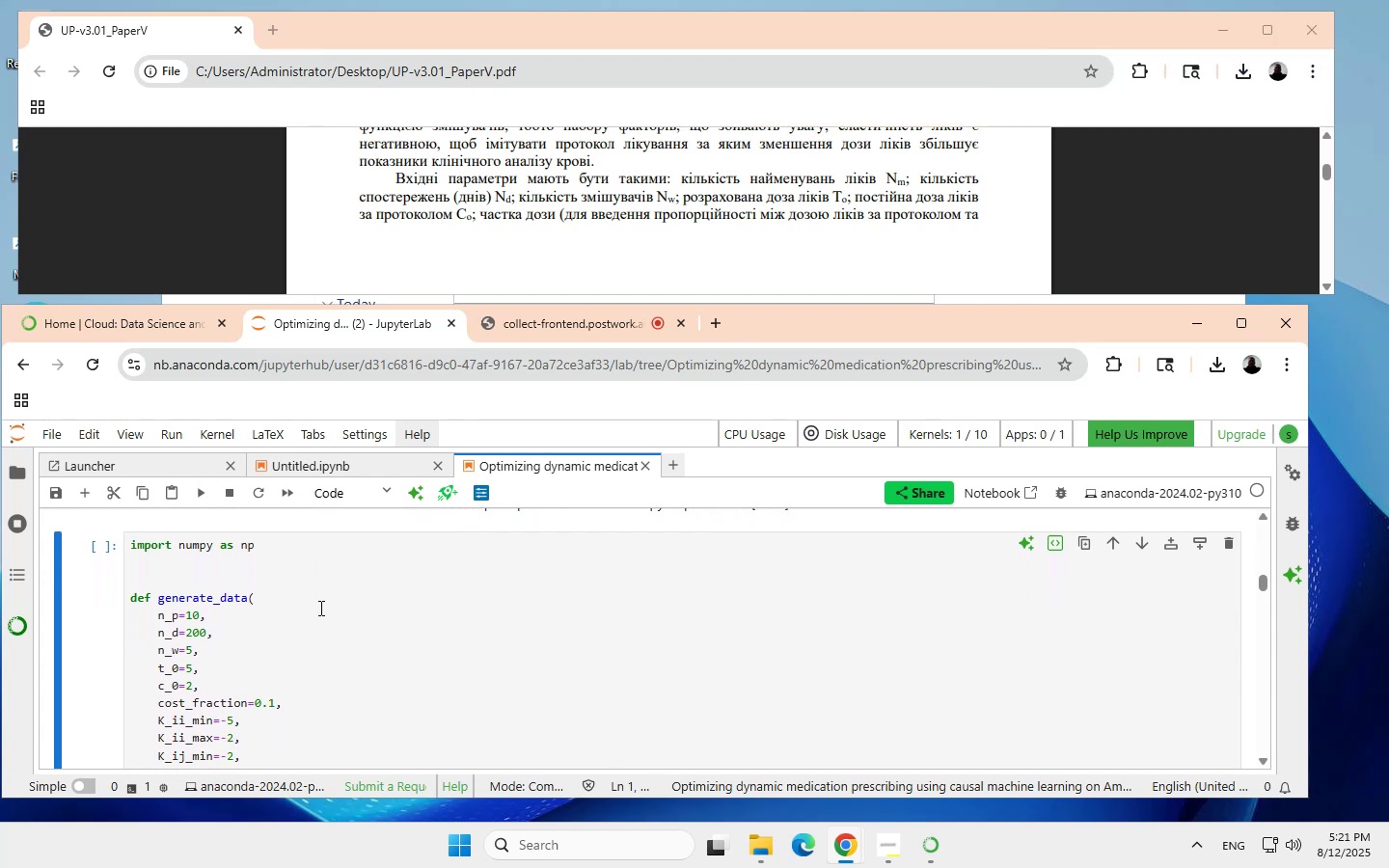 
scroll: coordinate [625, 250], scroll_direction: none, amount: 0.0
 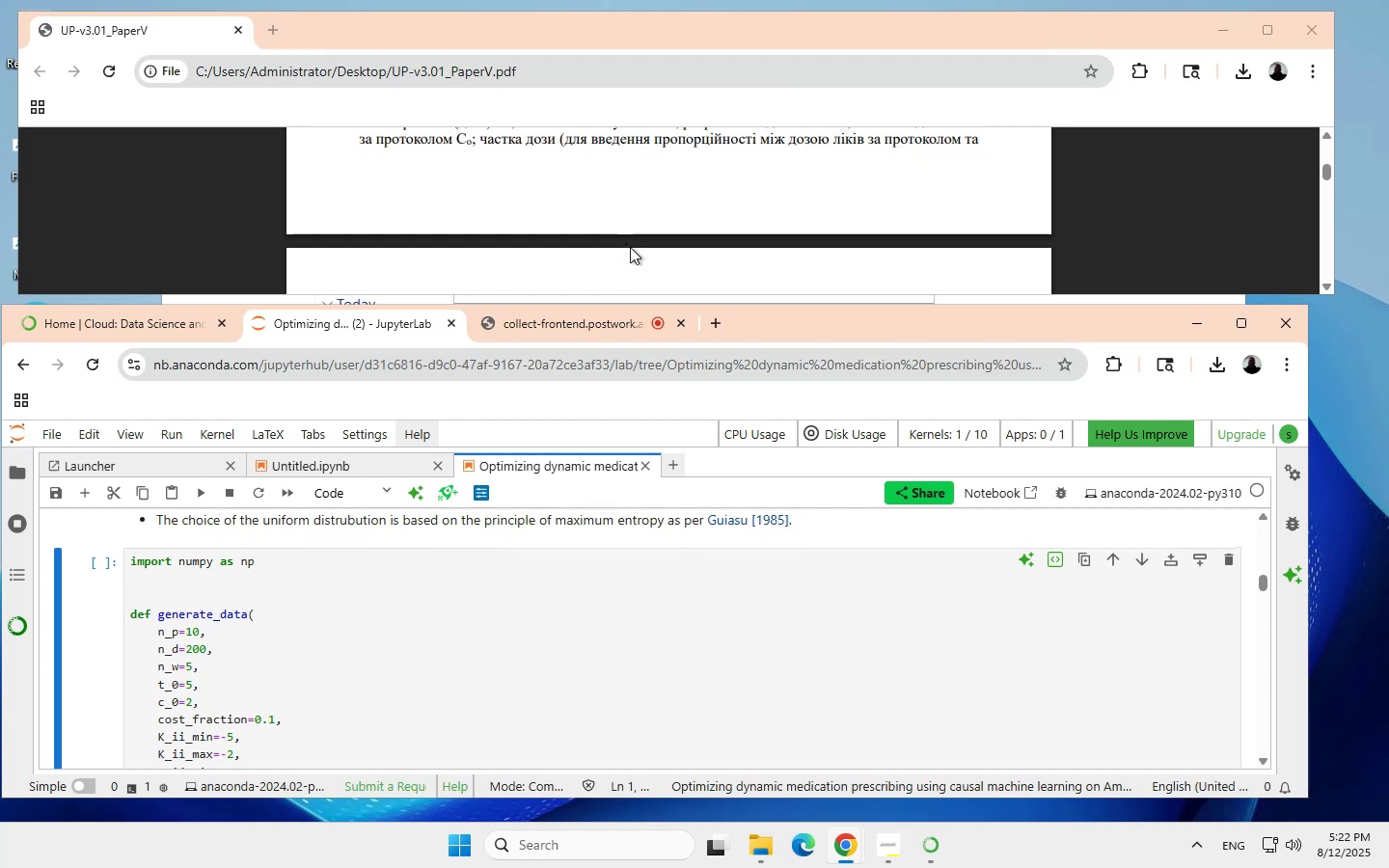 
scroll: coordinate [631, 247], scroll_direction: down, amount: 3.0
 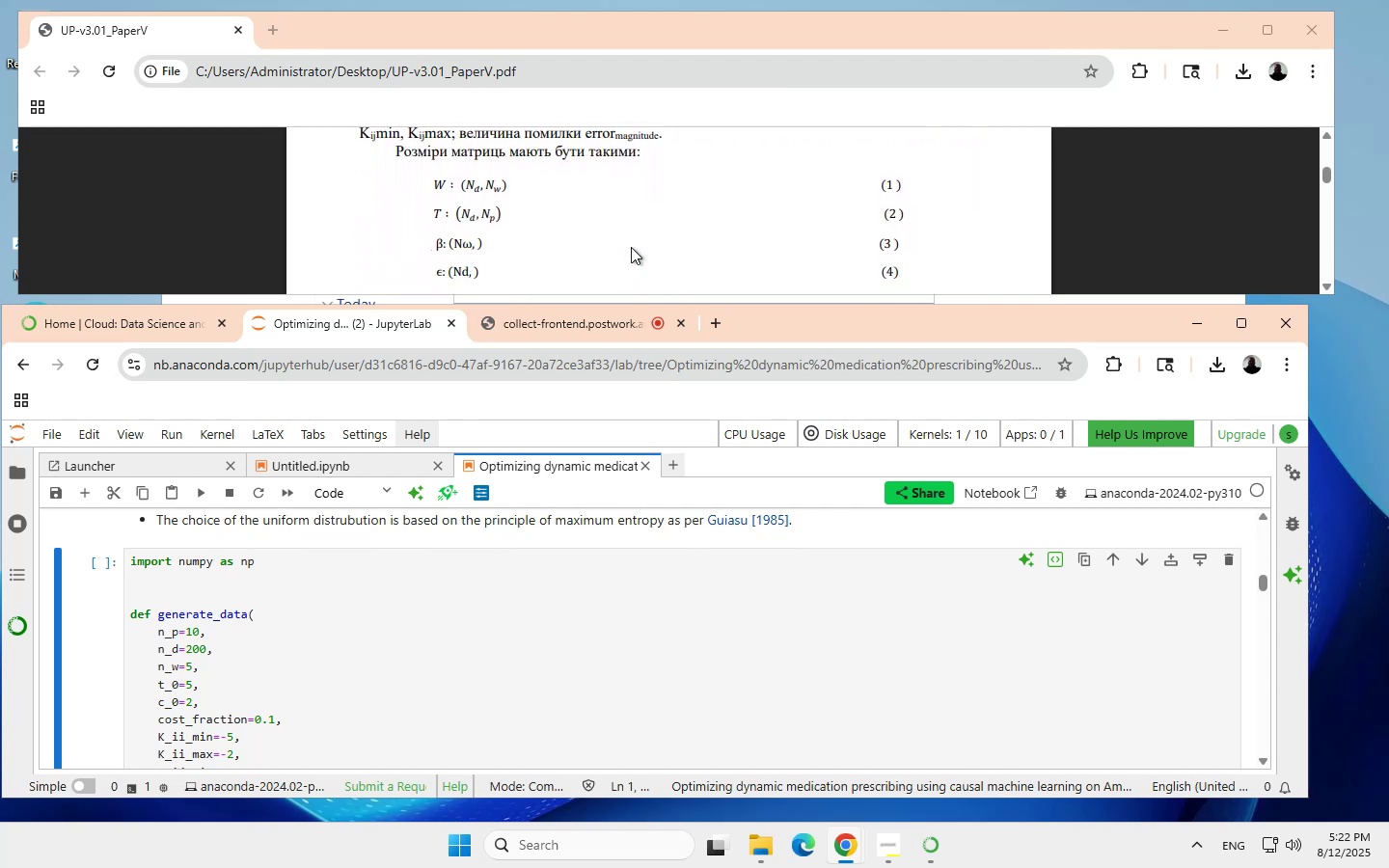 
scroll: coordinate [631, 247], scroll_direction: none, amount: 0.0
 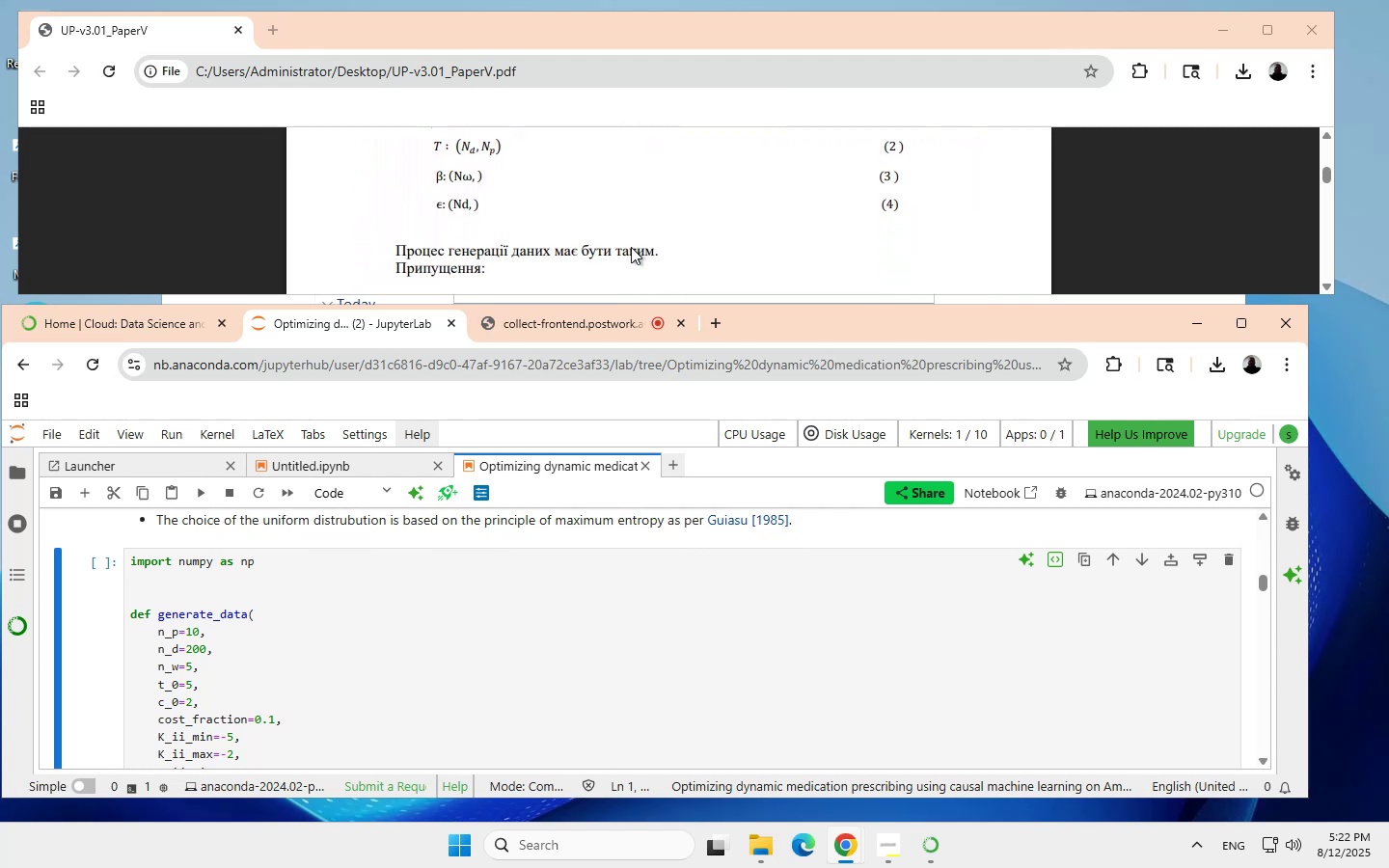 
scroll: coordinate [631, 247], scroll_direction: down, amount: 1.0
 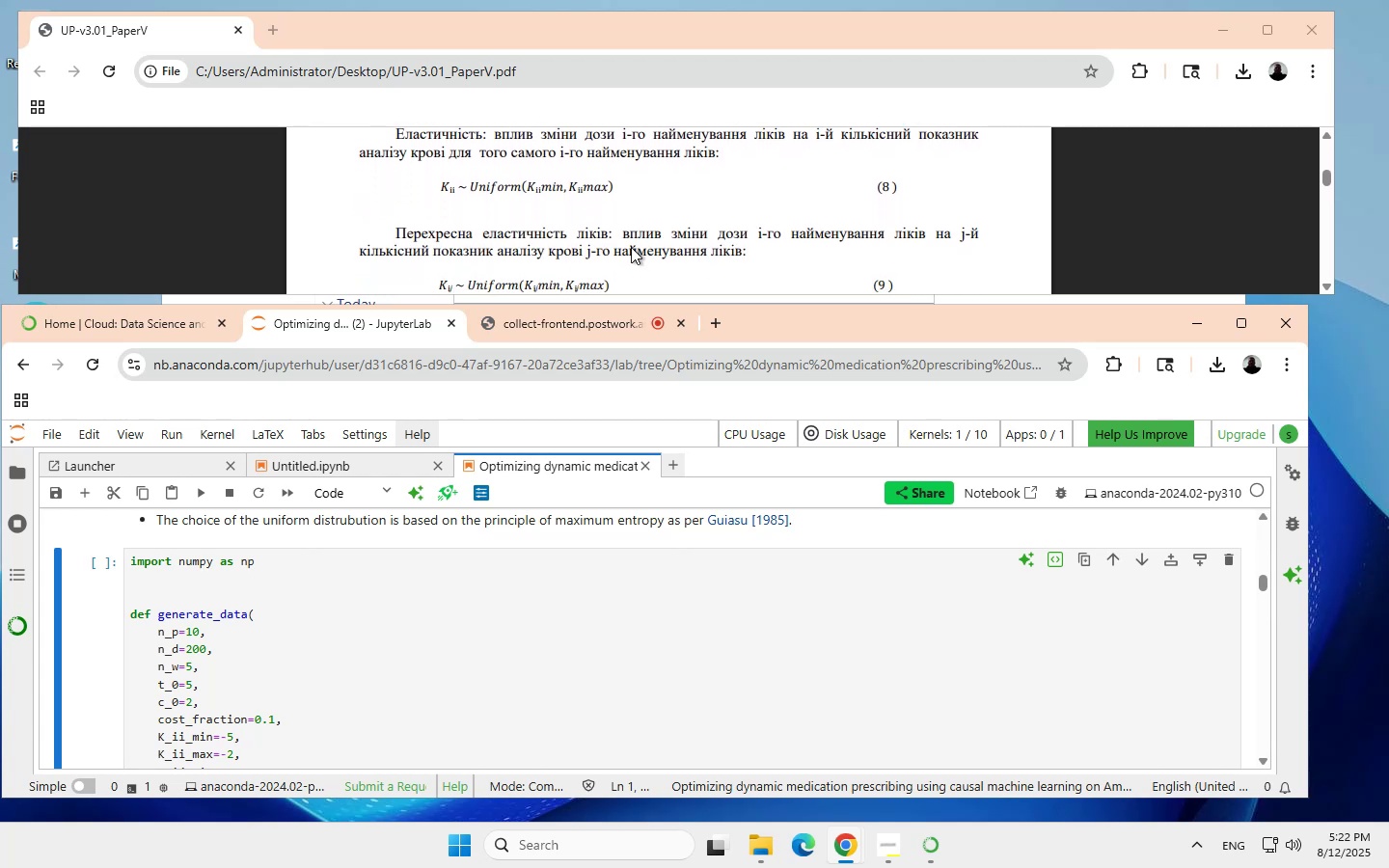 
scroll: coordinate [631, 247], scroll_direction: none, amount: 0.0
 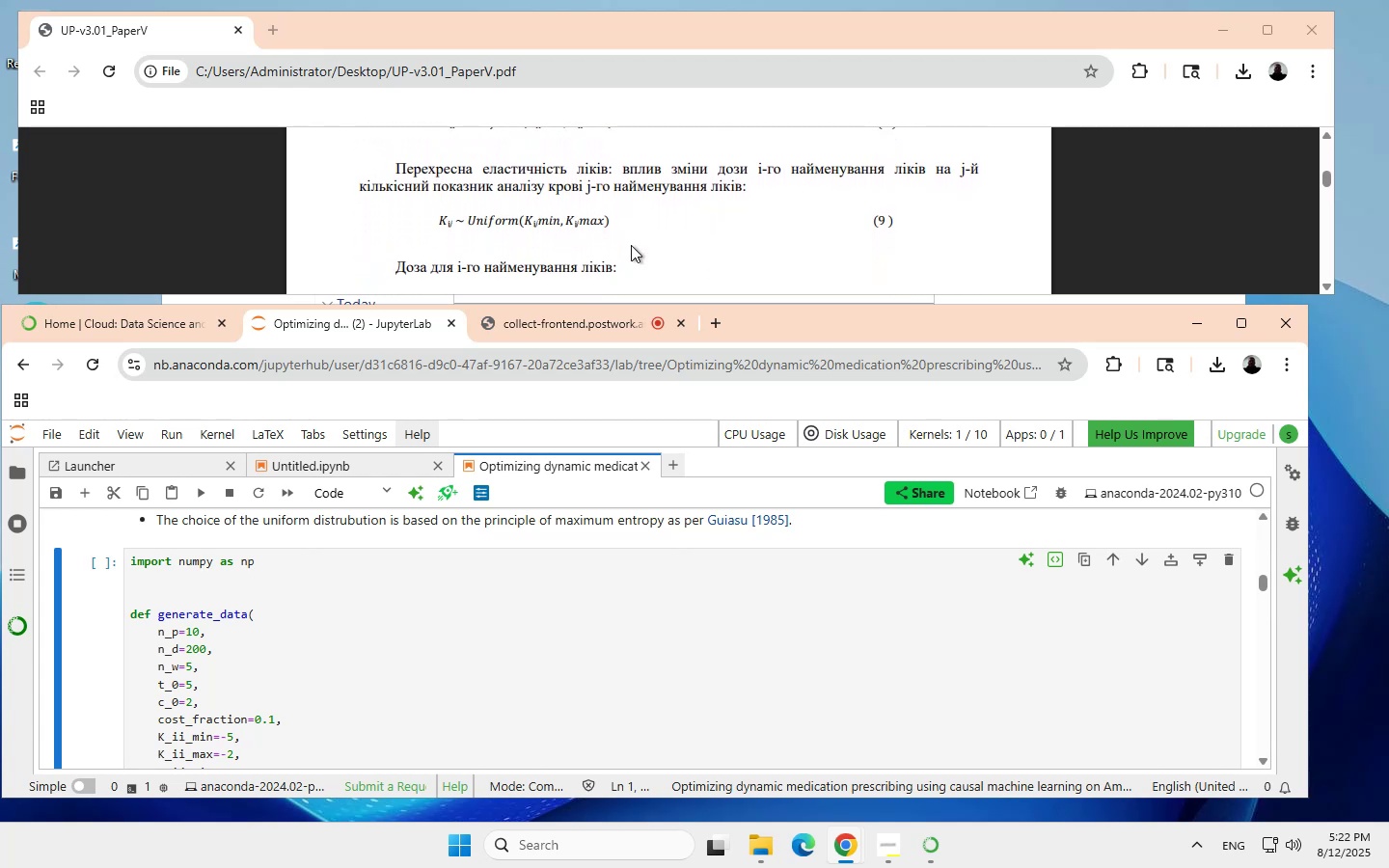 
scroll: coordinate [631, 245], scroll_direction: down, amount: 1.0
 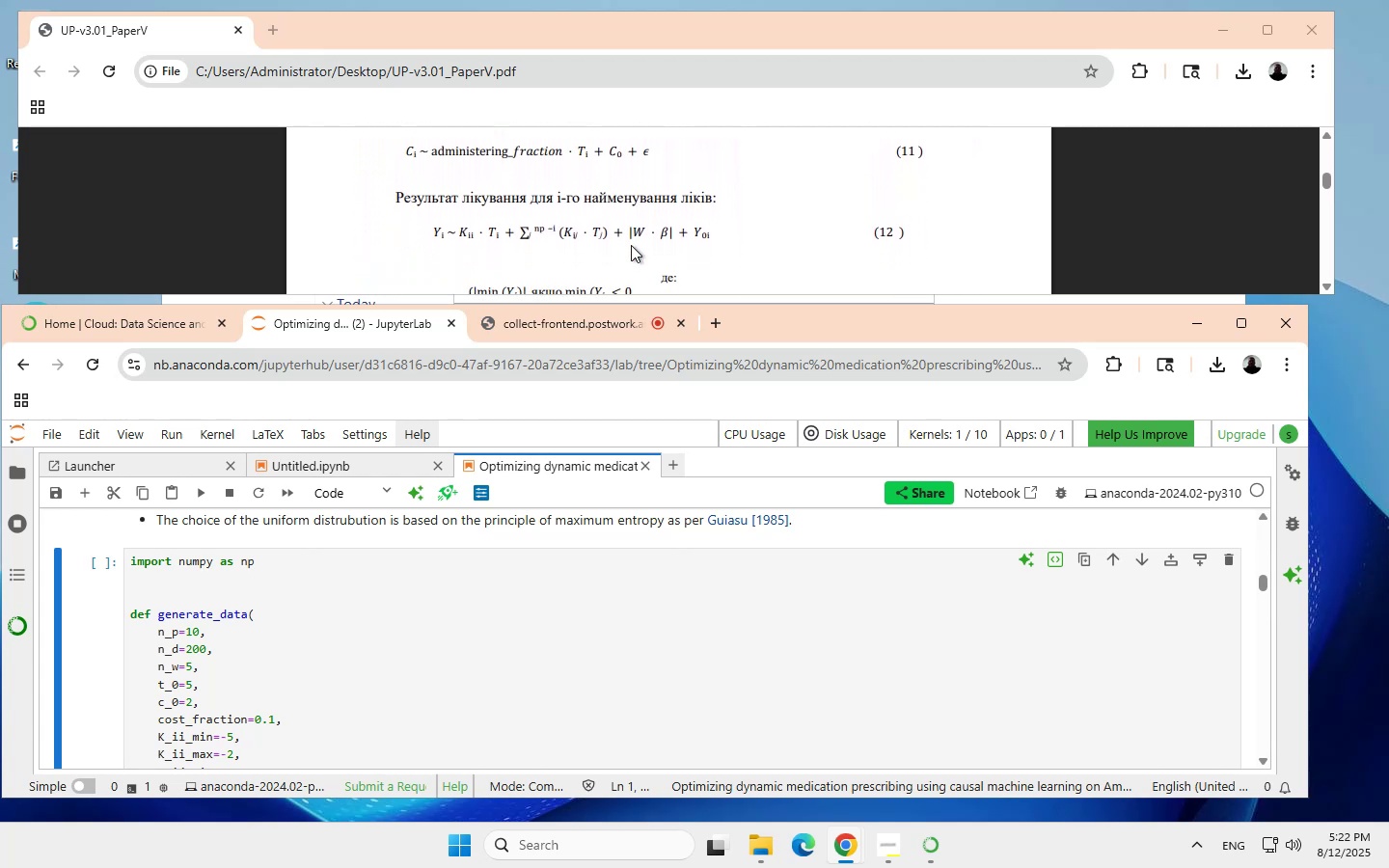 
scroll: coordinate [631, 245], scroll_direction: none, amount: 0.0
 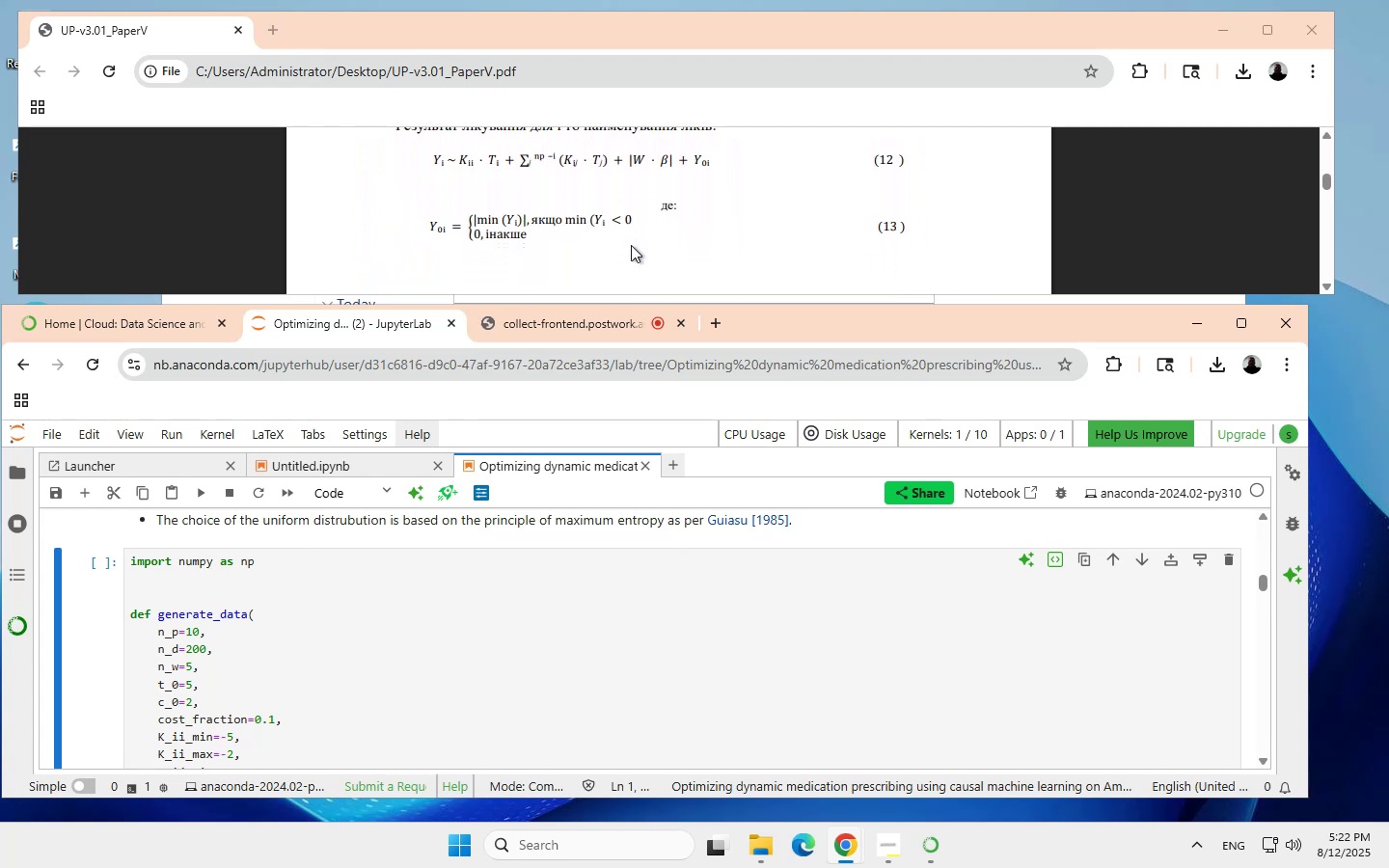 
scroll: coordinate [631, 245], scroll_direction: down, amount: 3.0
 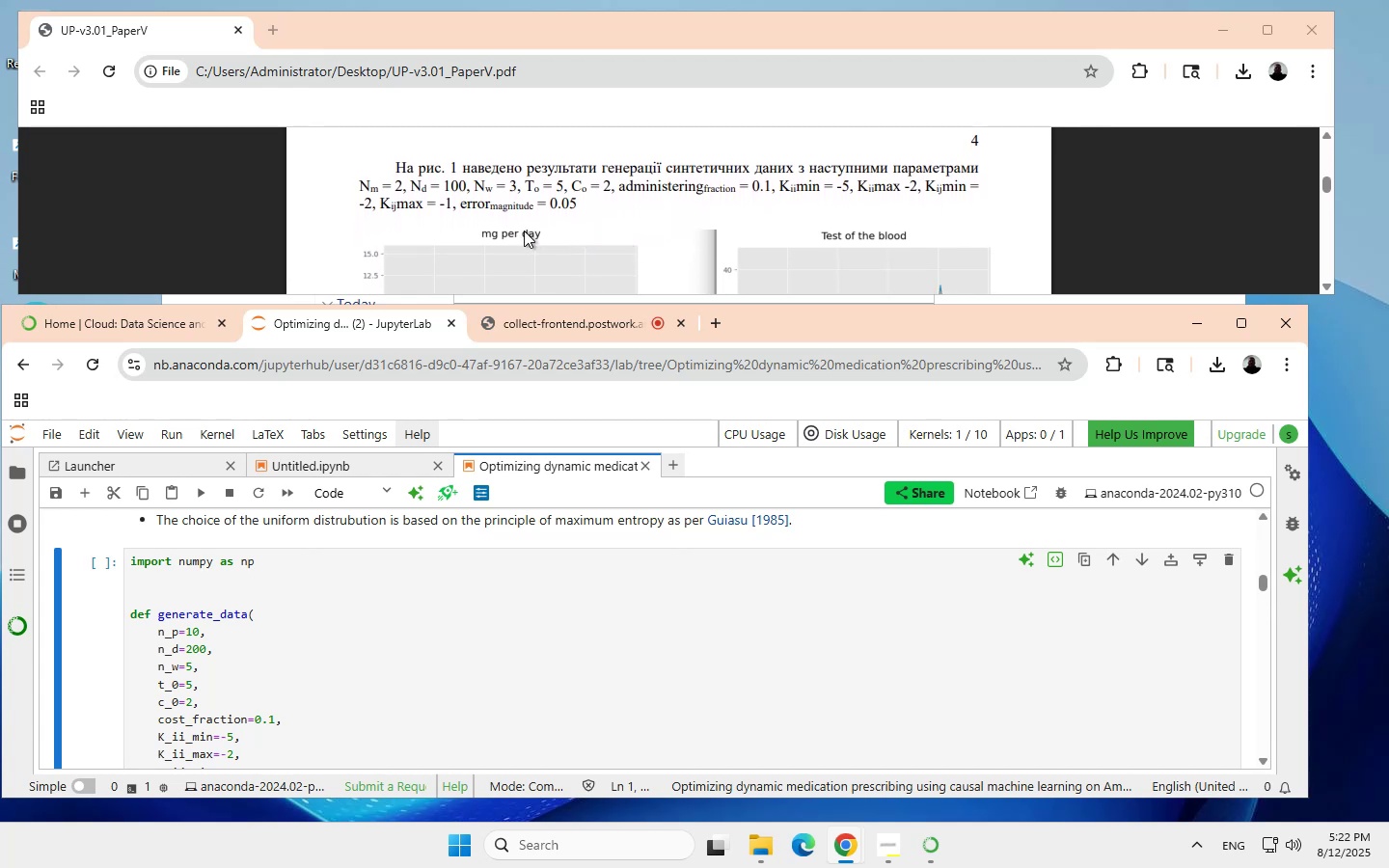 
wait(8.23)
 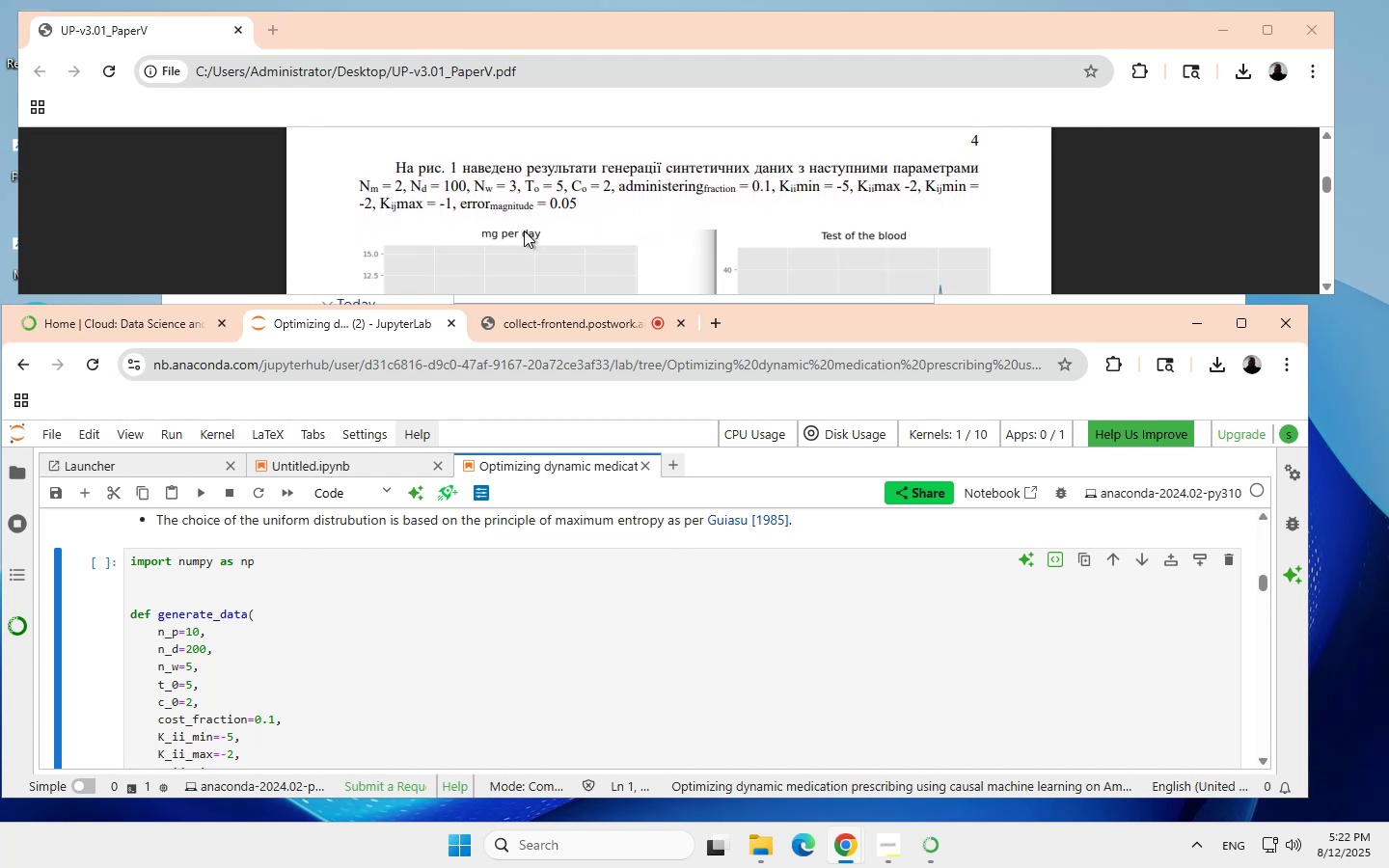 
scroll: coordinate [189, 677], scroll_direction: down, amount: 1.0
 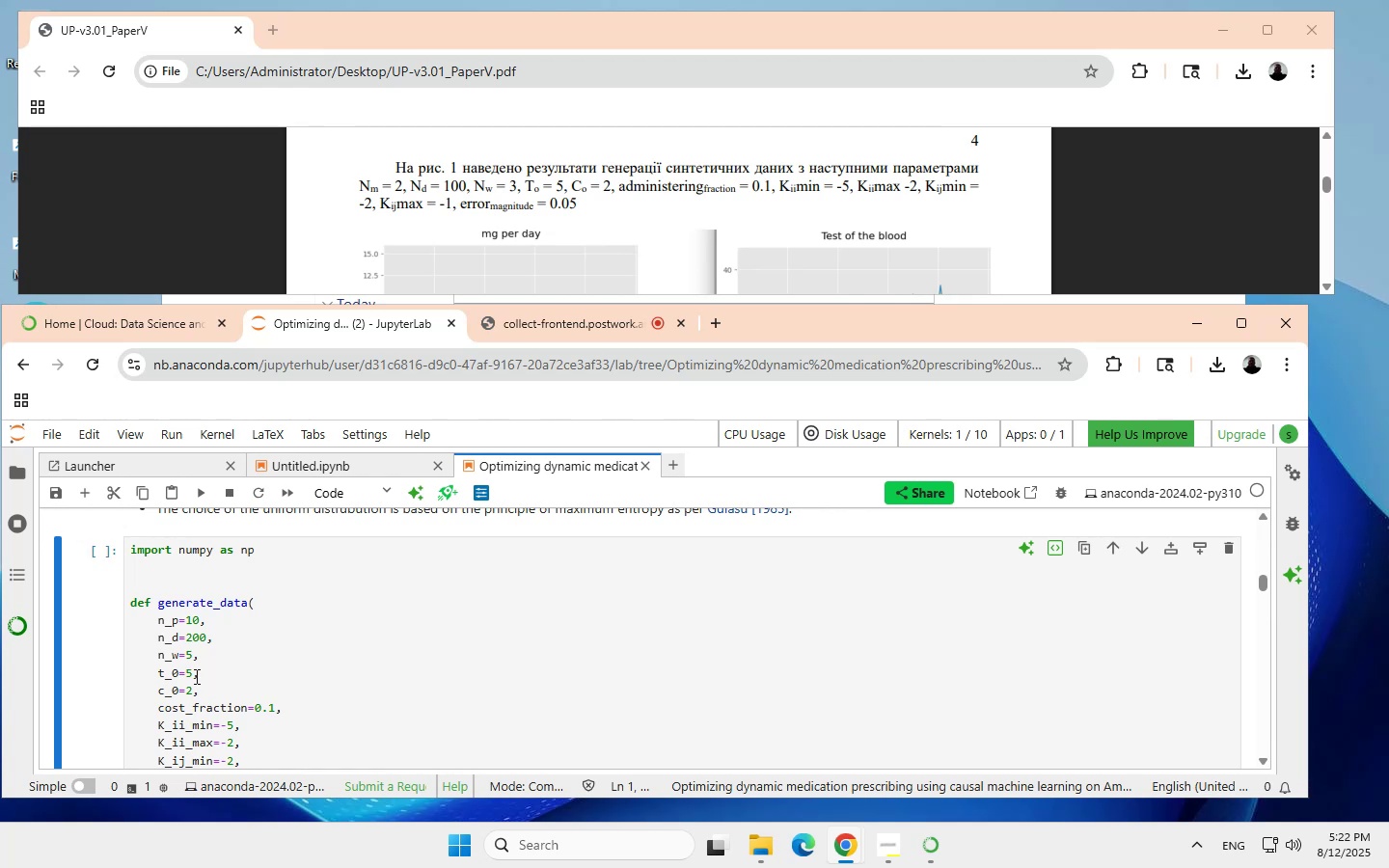 
scroll: coordinate [196, 675], scroll_direction: none, amount: 0.0
 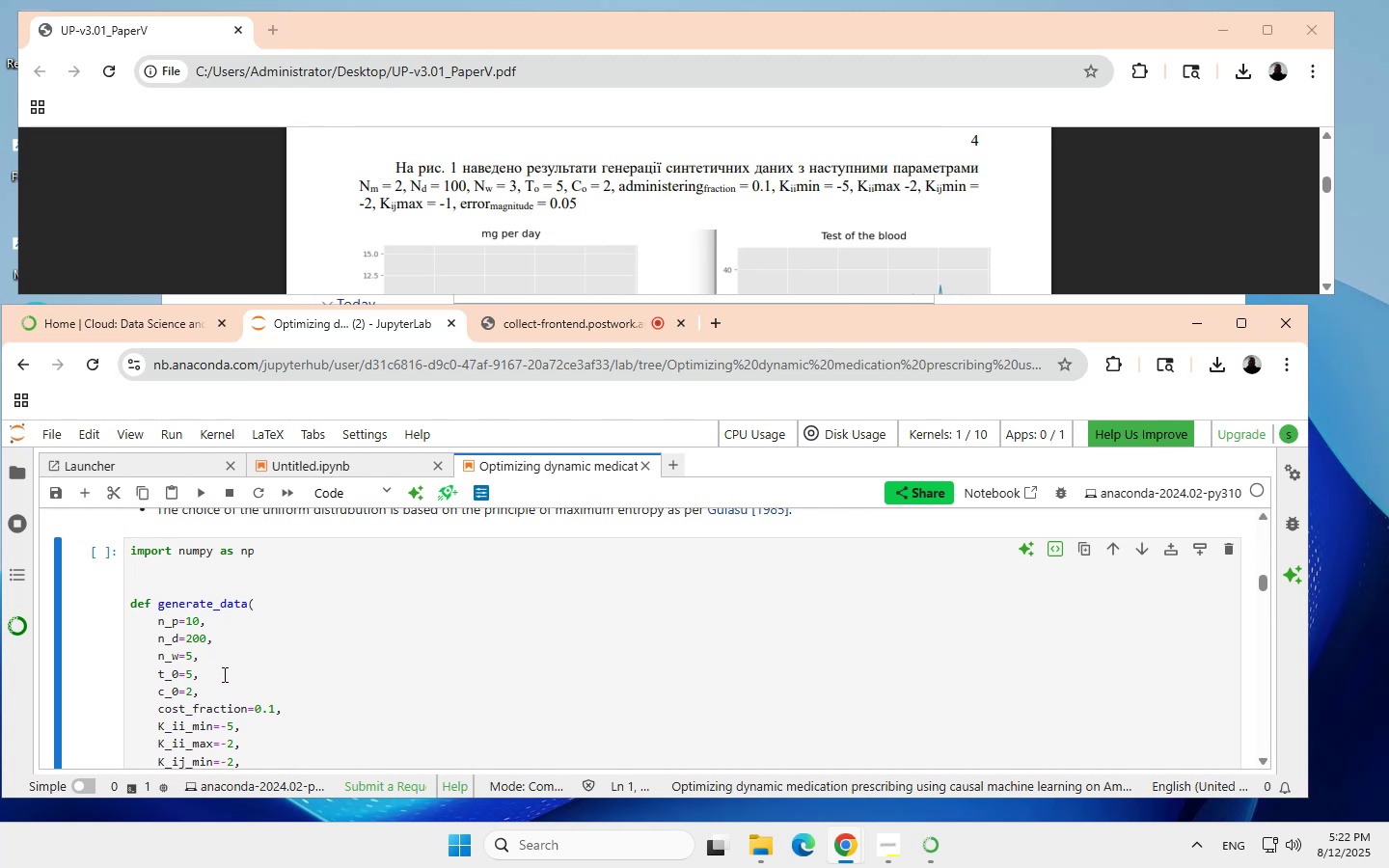 
scroll: coordinate [252, 671], scroll_direction: down, amount: 1.0
 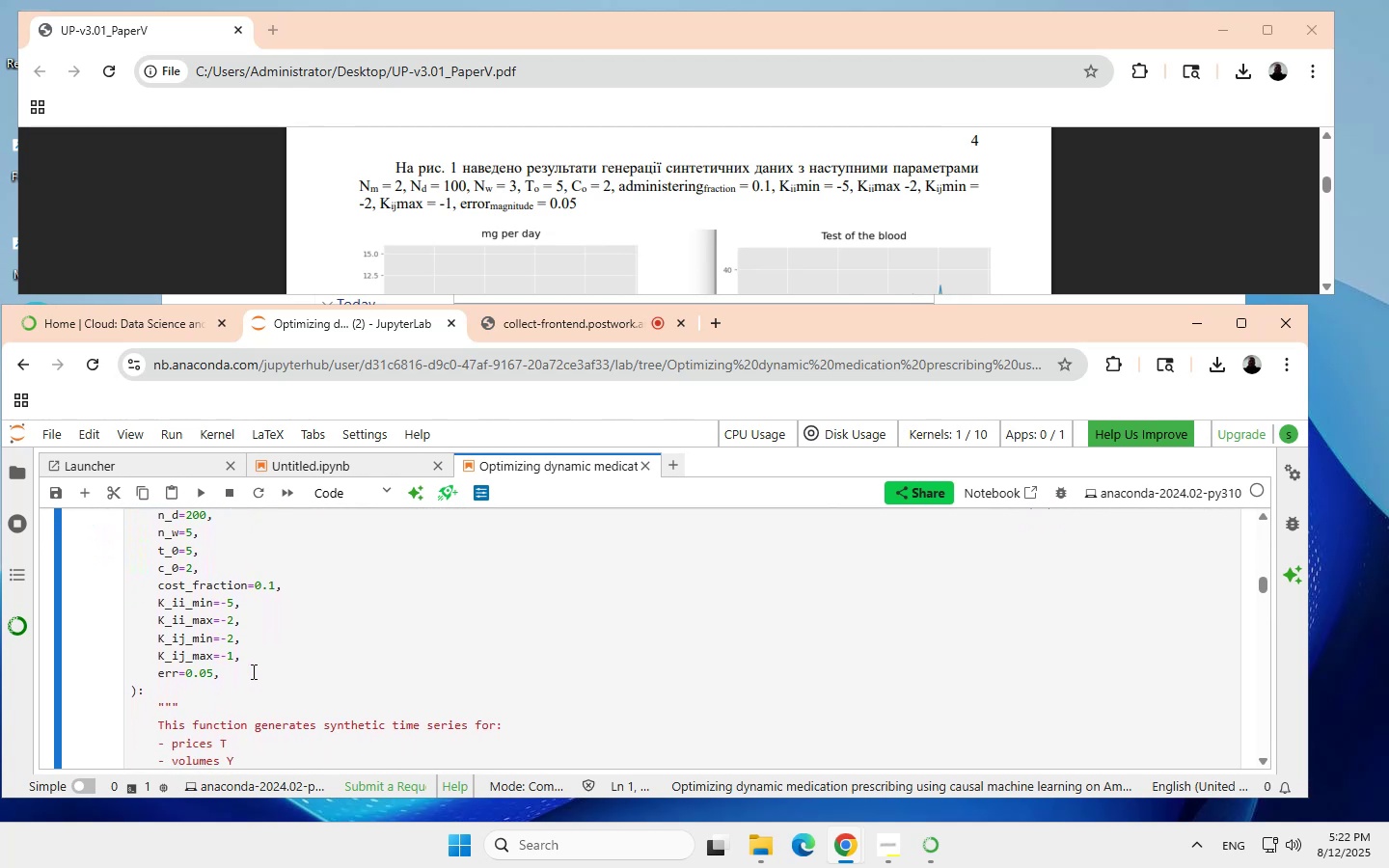 
scroll: coordinate [252, 671], scroll_direction: none, amount: 0.0
 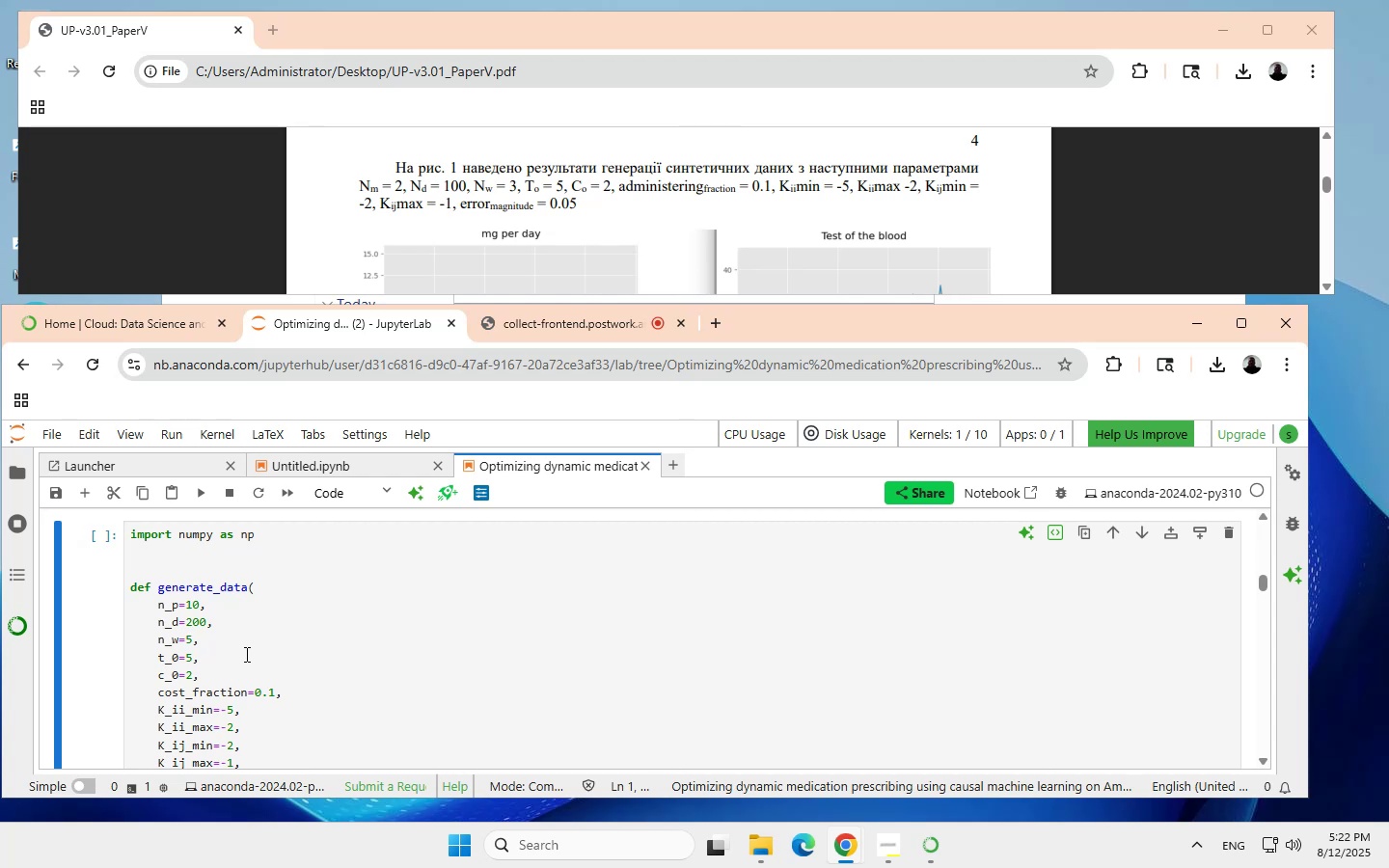 
wait(19.03)
 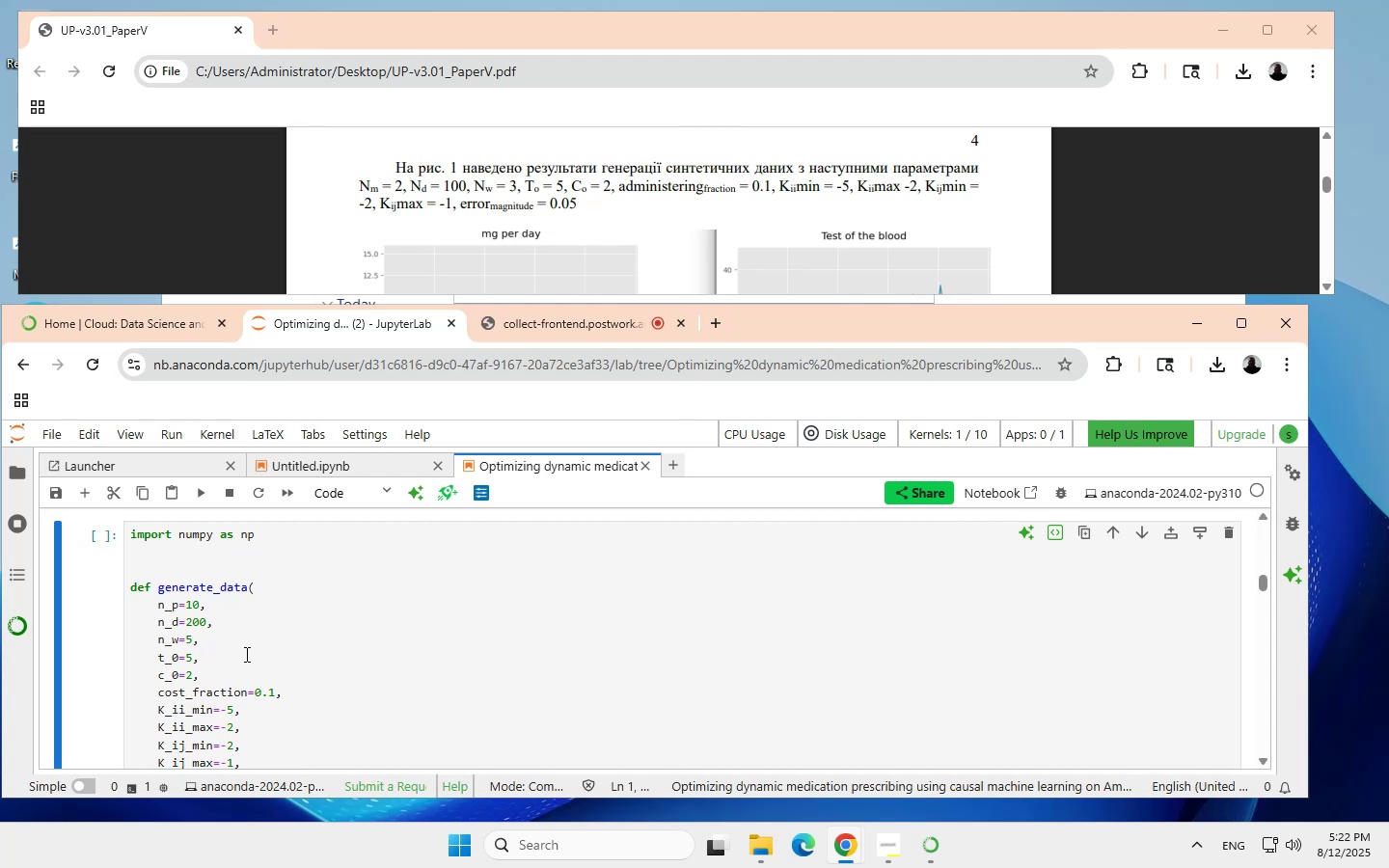 
scroll: coordinate [244, 666], scroll_direction: none, amount: 0.0
 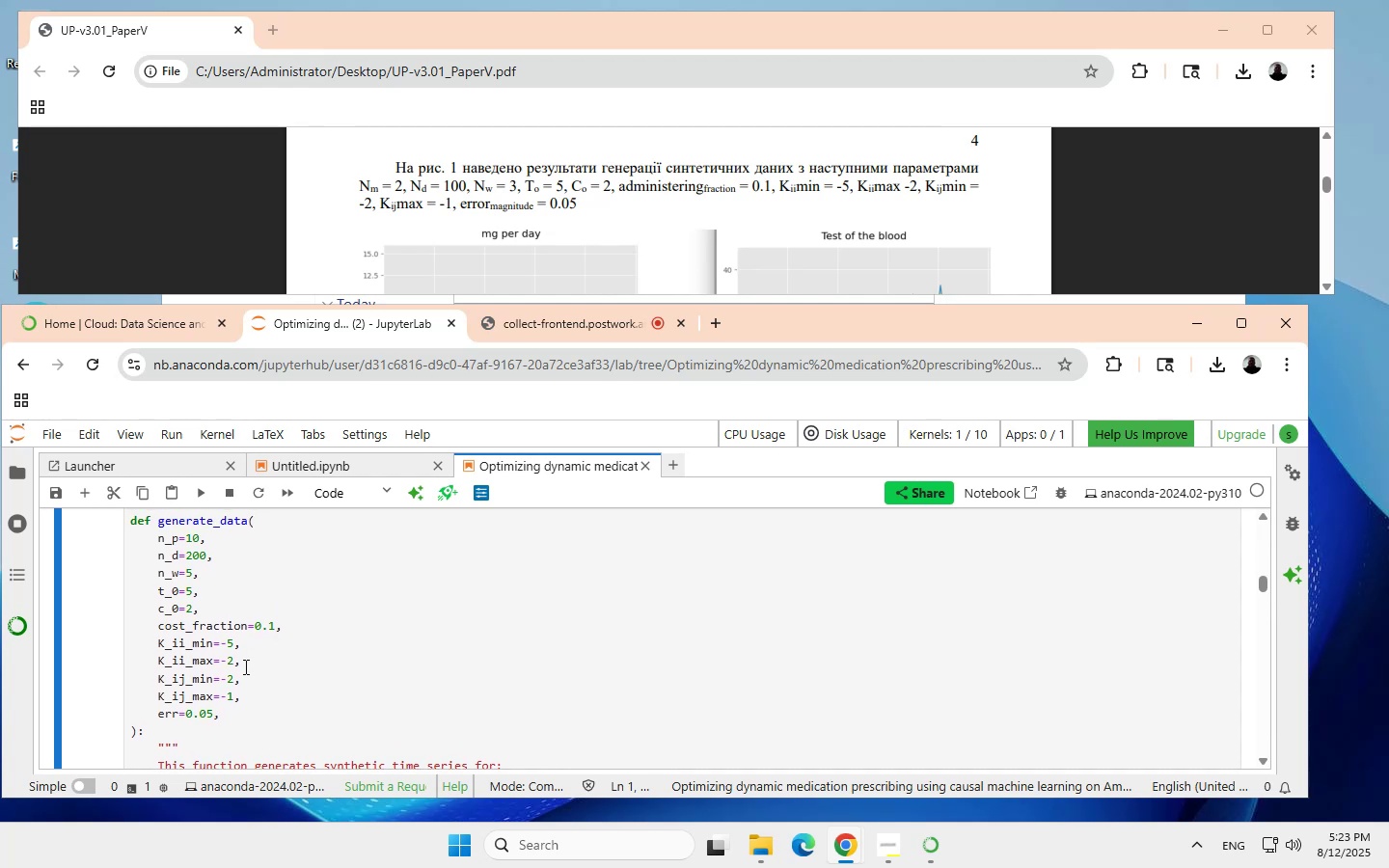 
wait(5.73)
 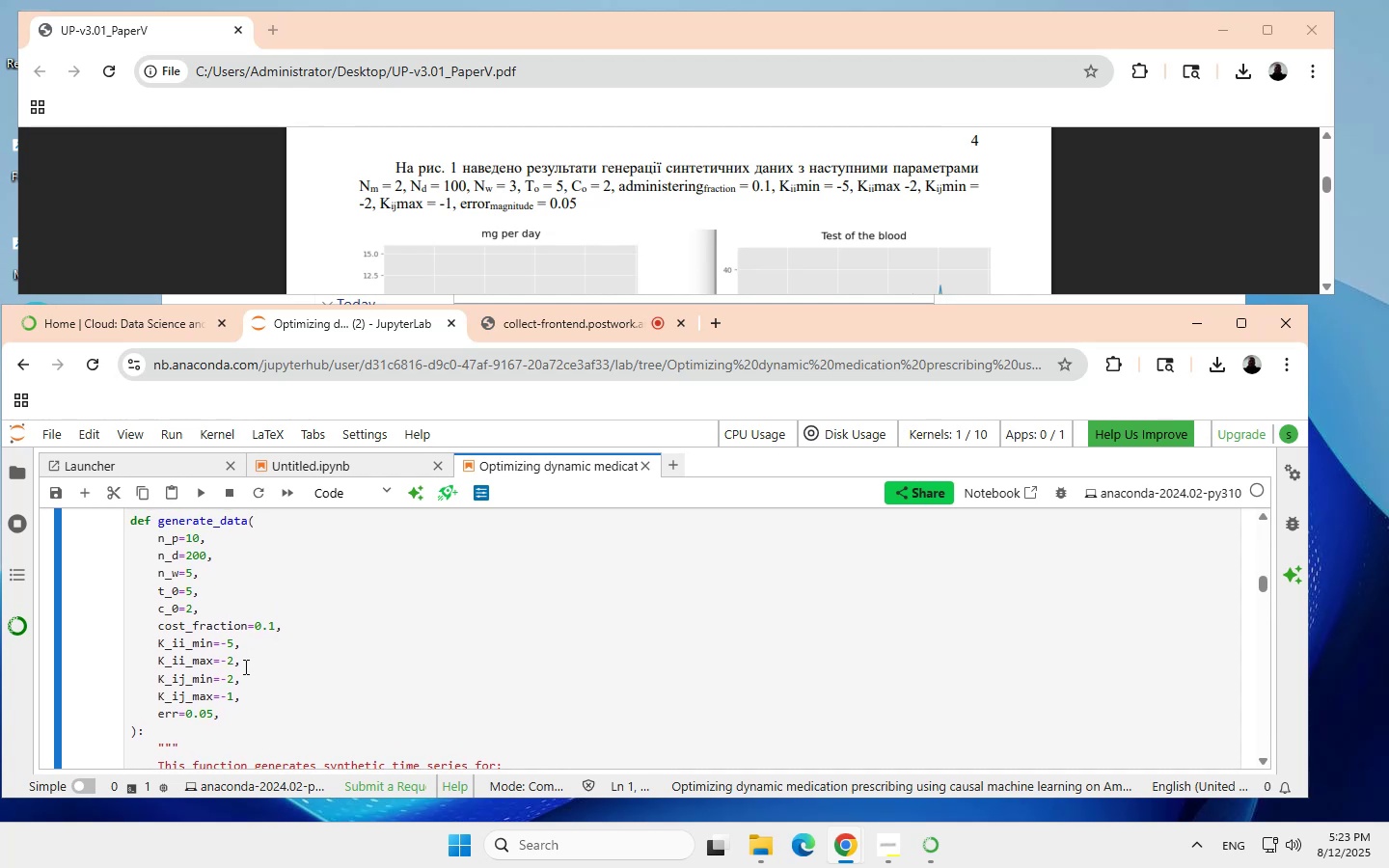 
scroll: coordinate [244, 666], scroll_direction: none, amount: 0.0
 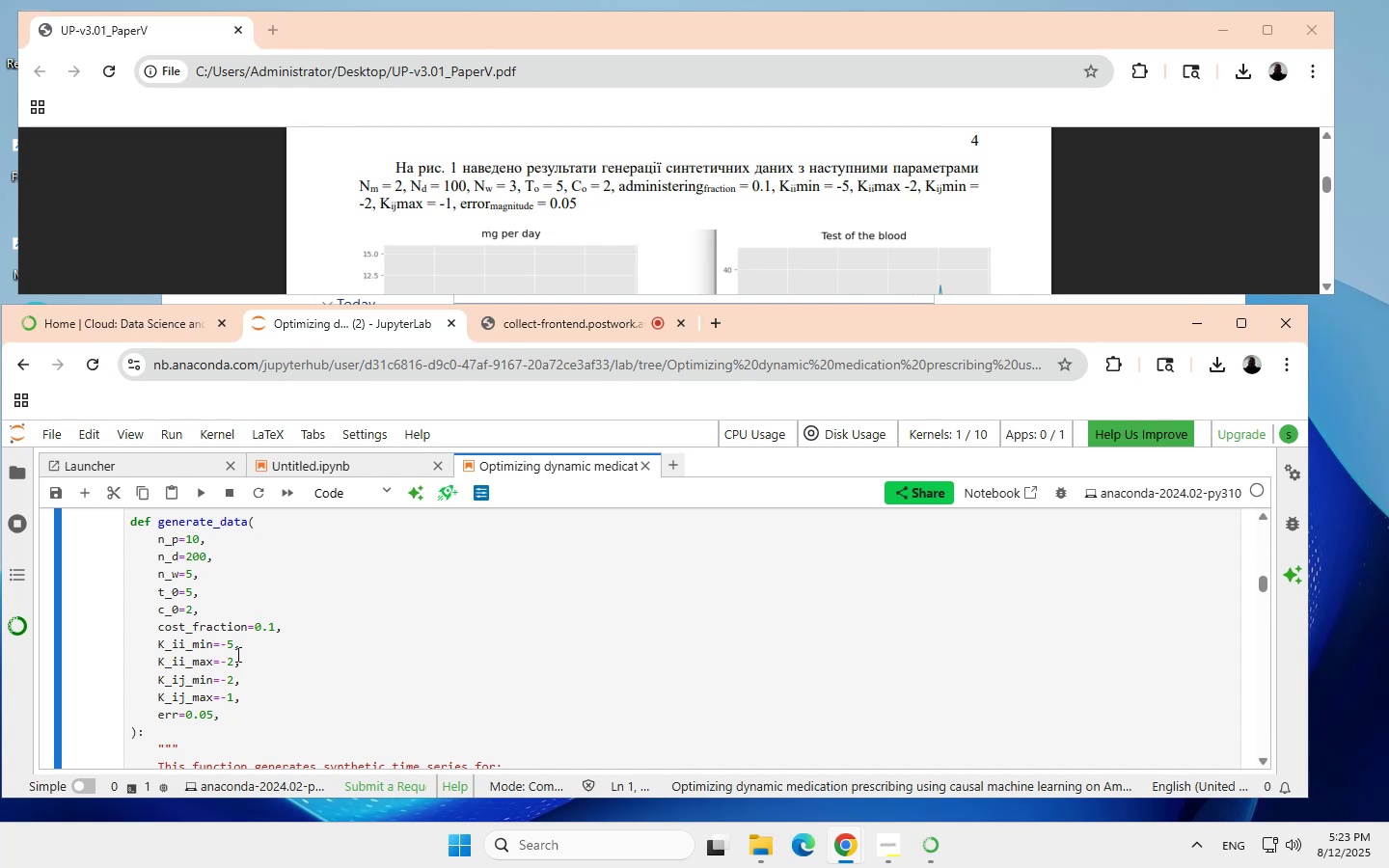 
wait(13.1)
 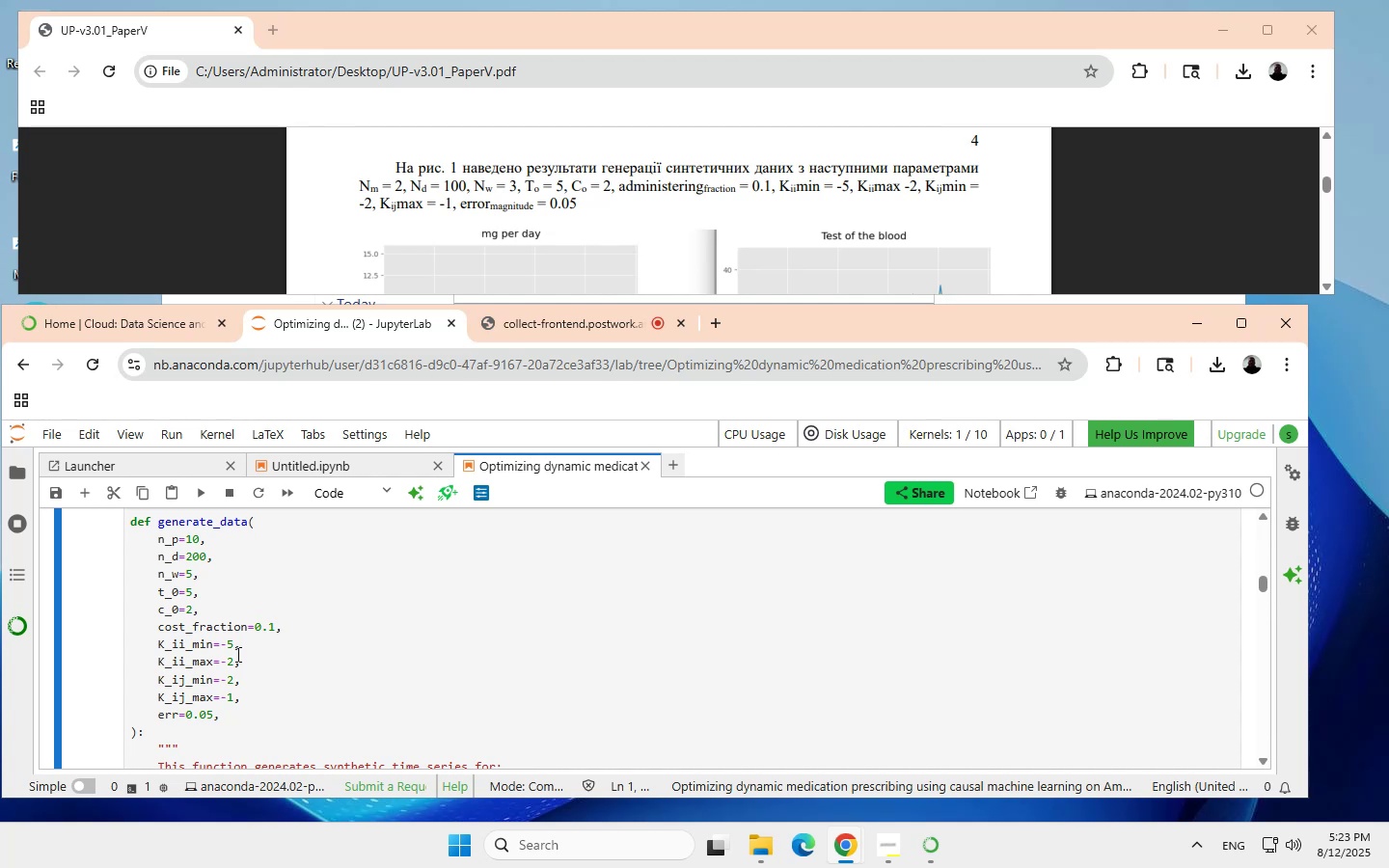 
left_click([190, 556])
 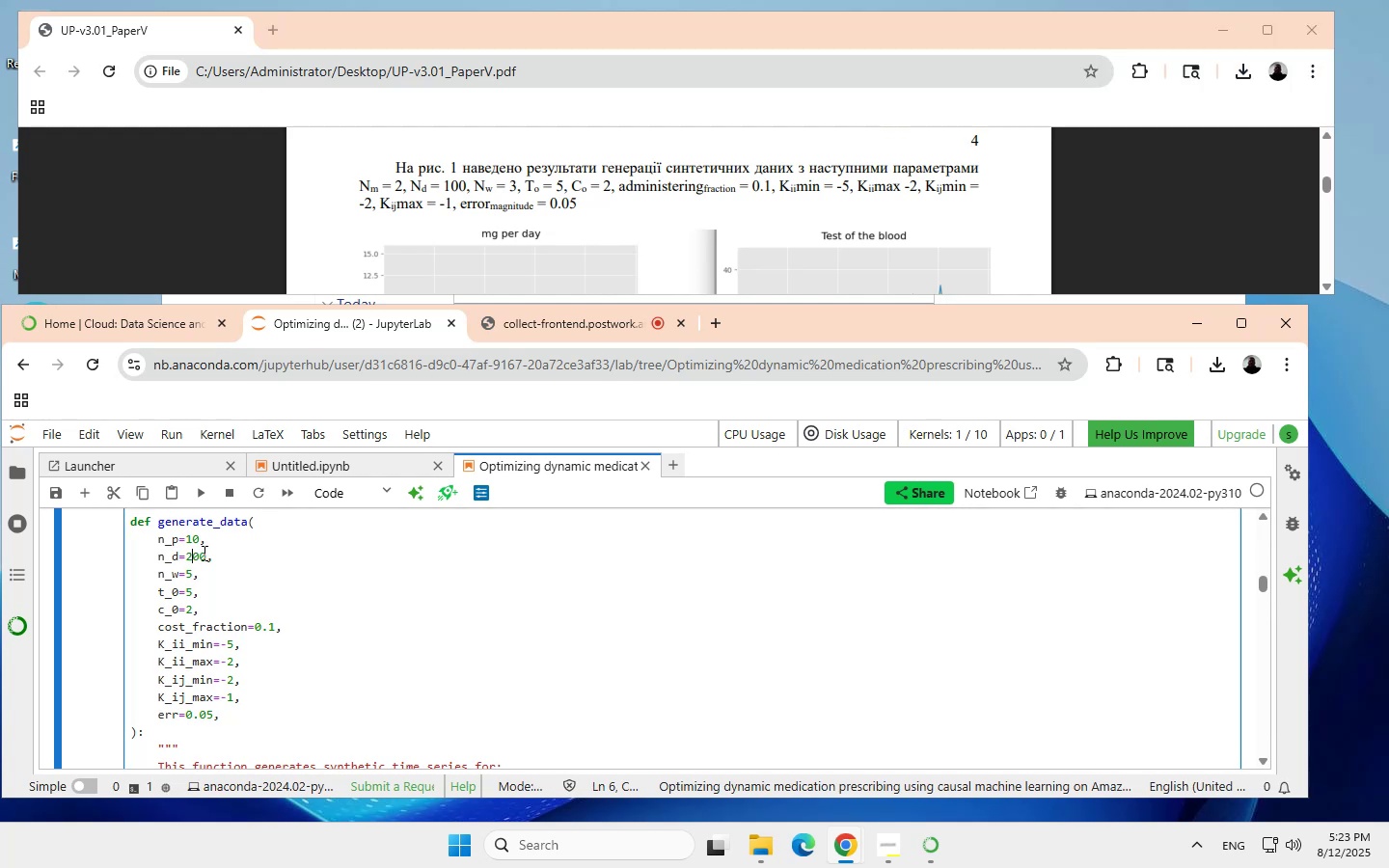 
wait(5.18)
 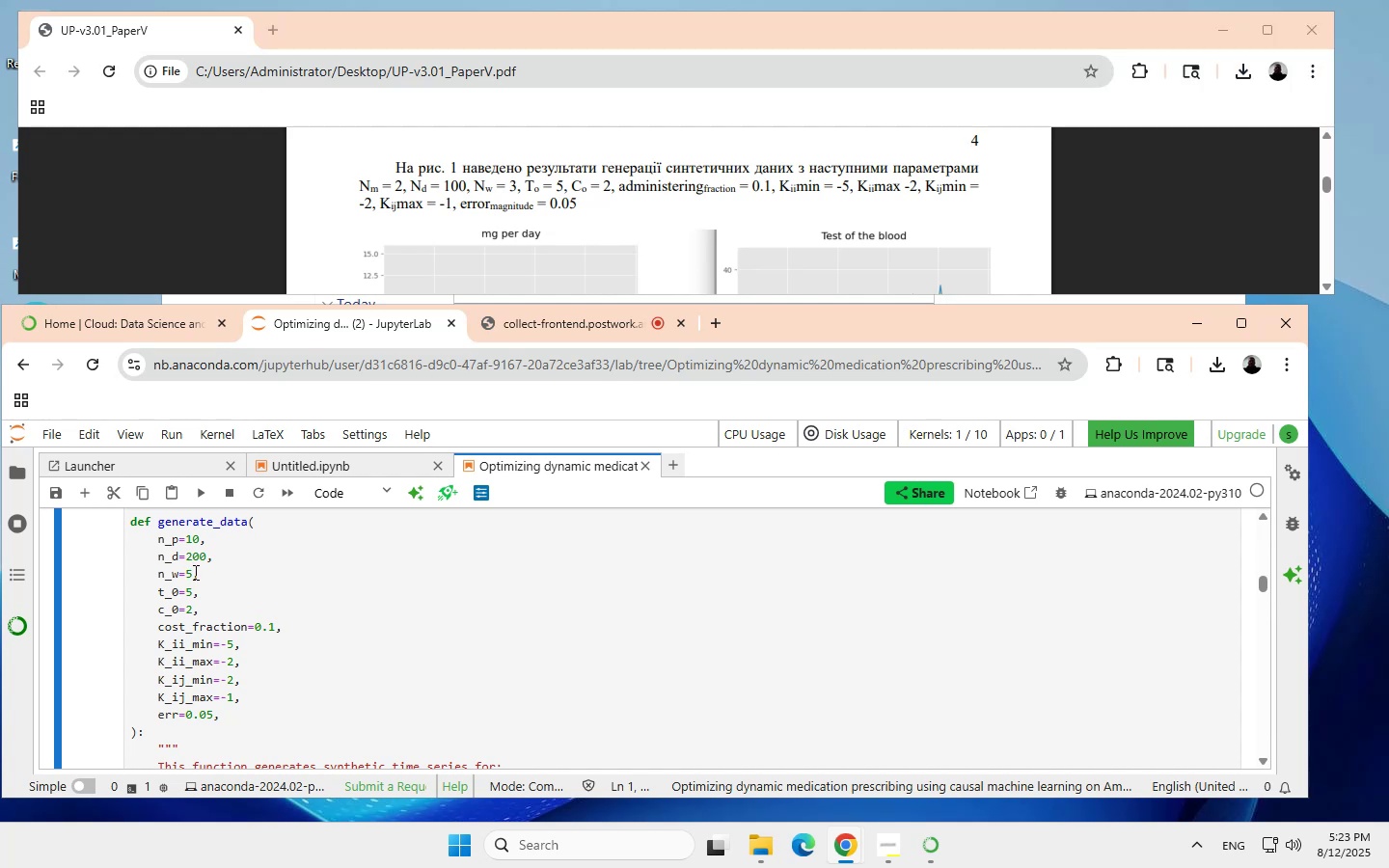 
scroll: coordinate [244, 565], scroll_direction: up, amount: 1.0
 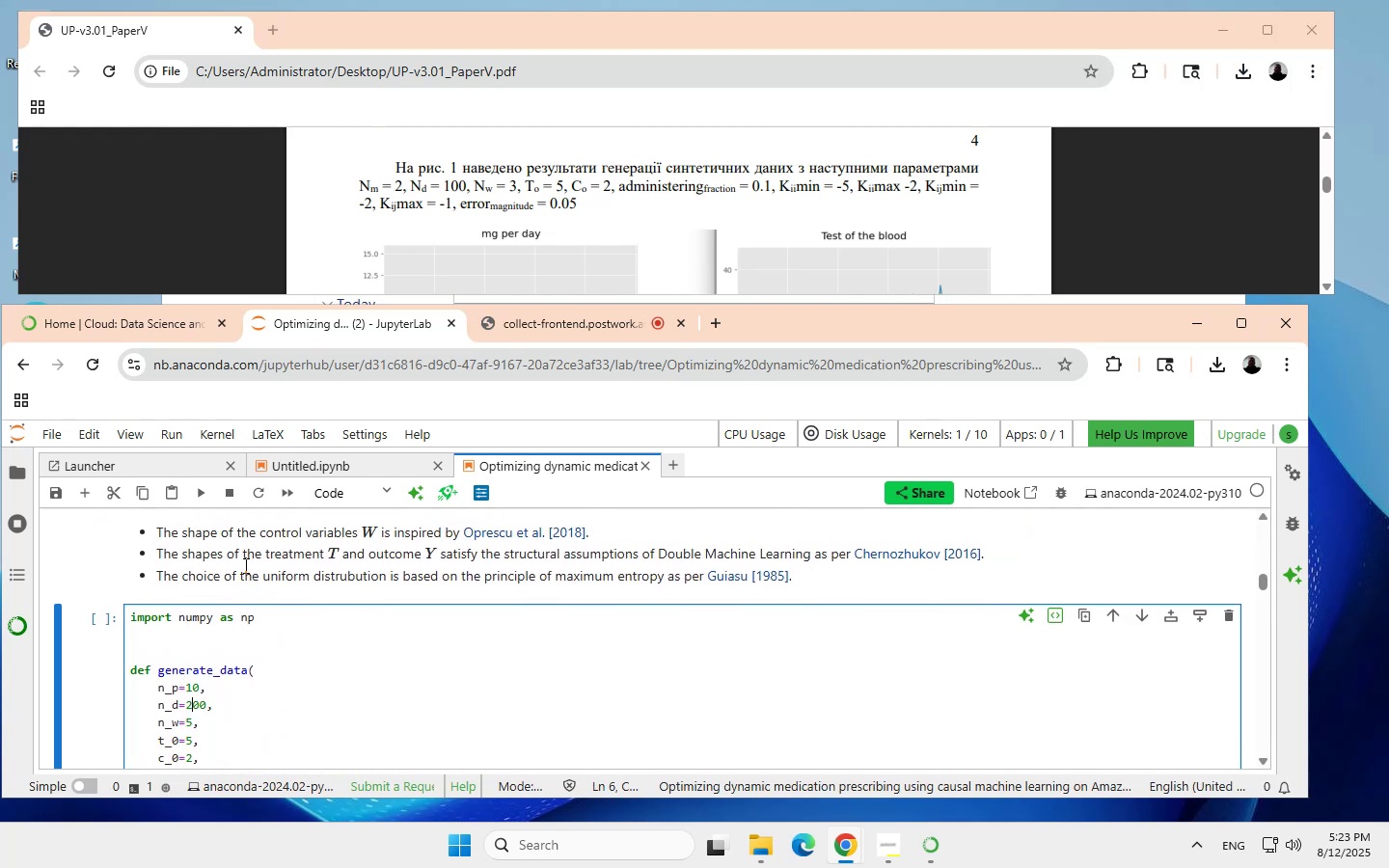 
scroll: coordinate [244, 565], scroll_direction: none, amount: 0.0
 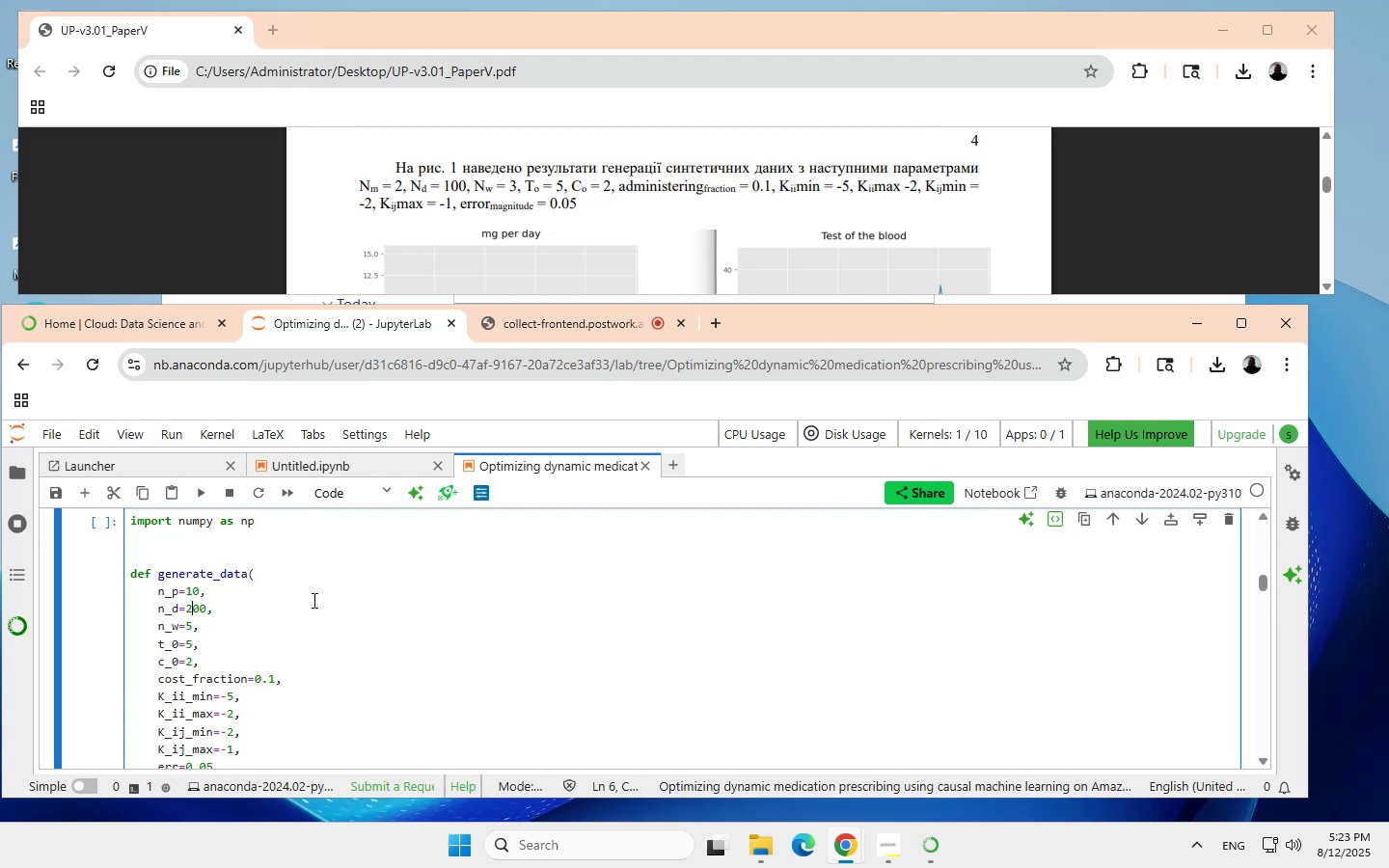 
wait(12.67)
 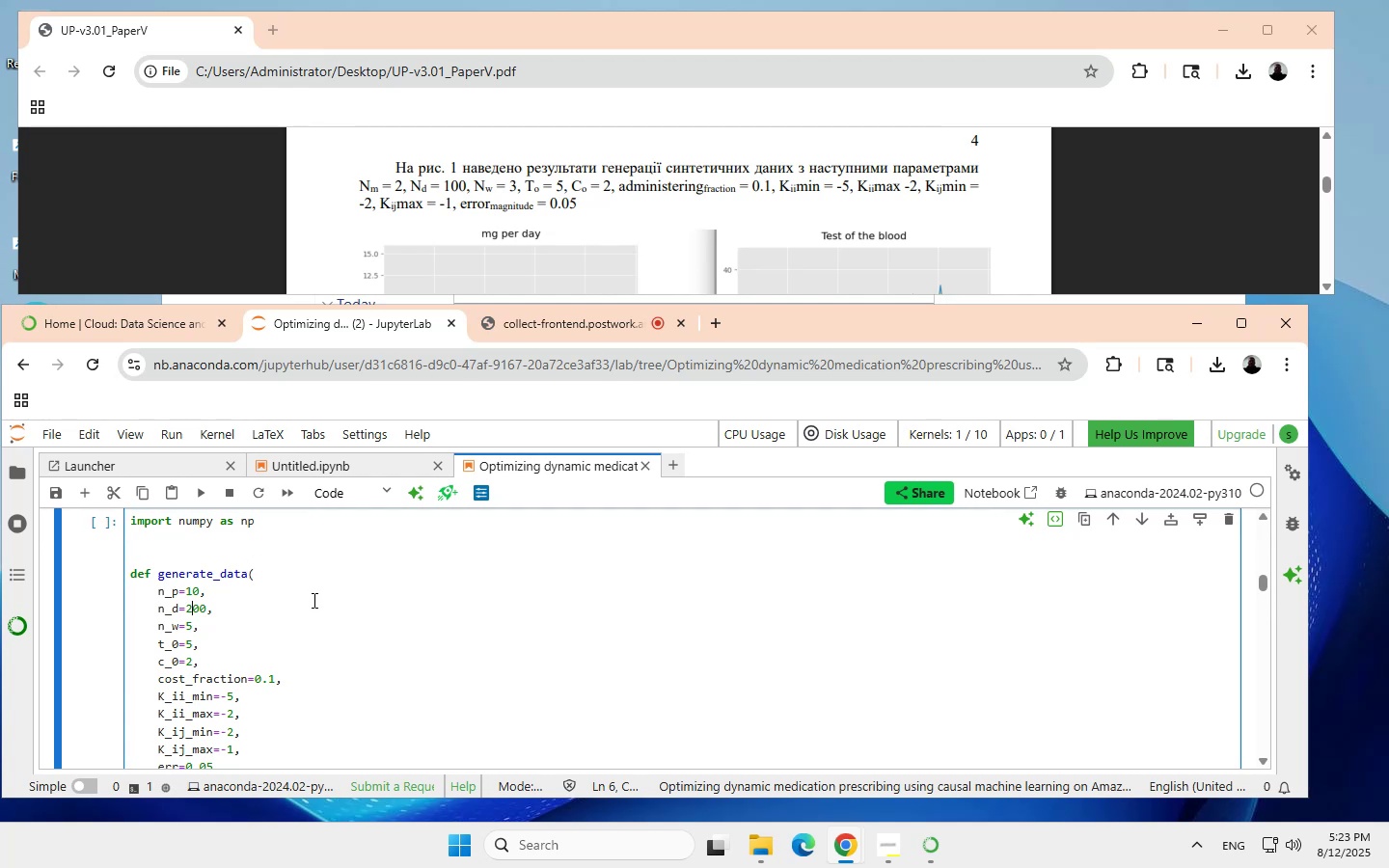 
left_click([187, 609])
 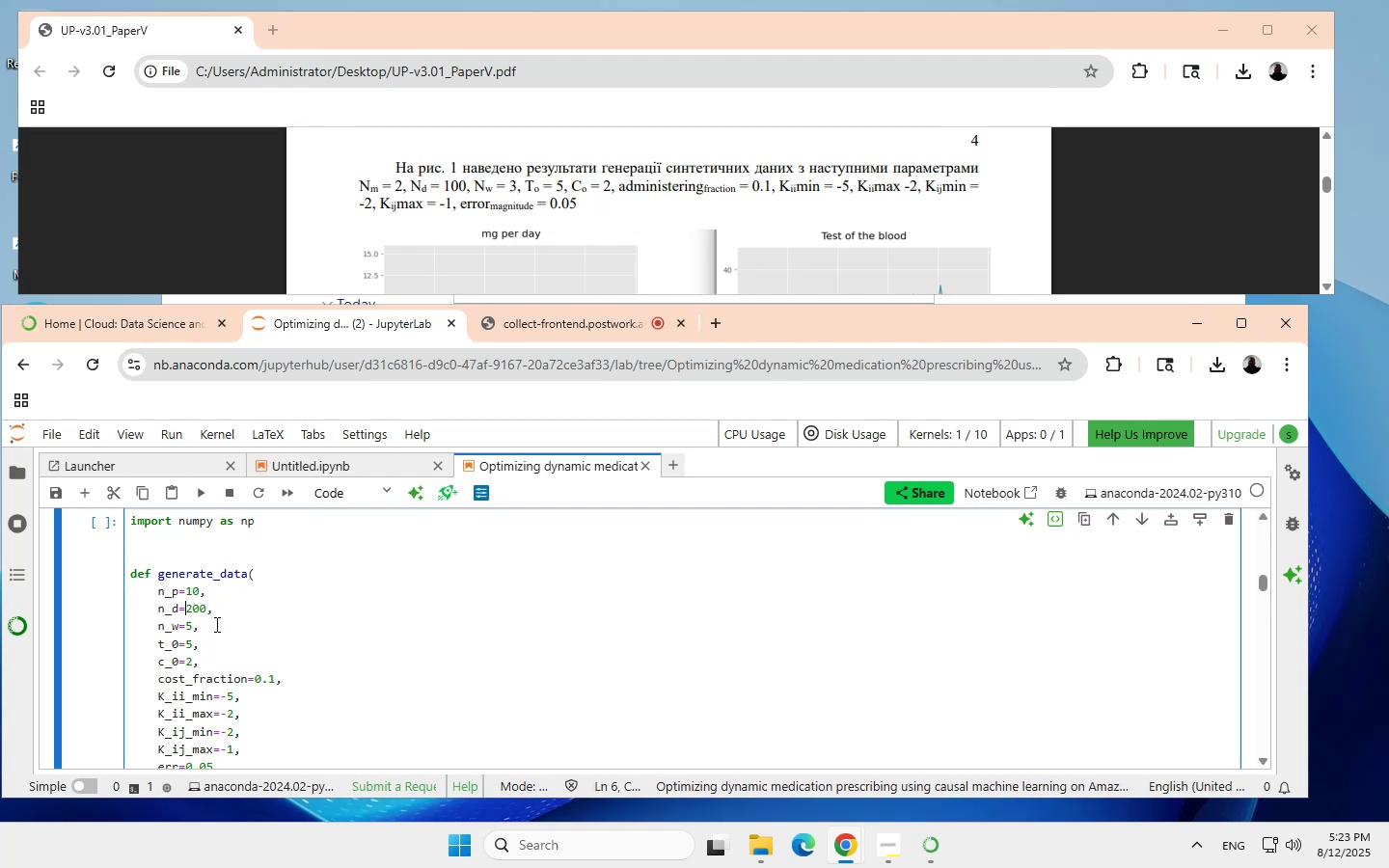 
key(ArrowRight)
 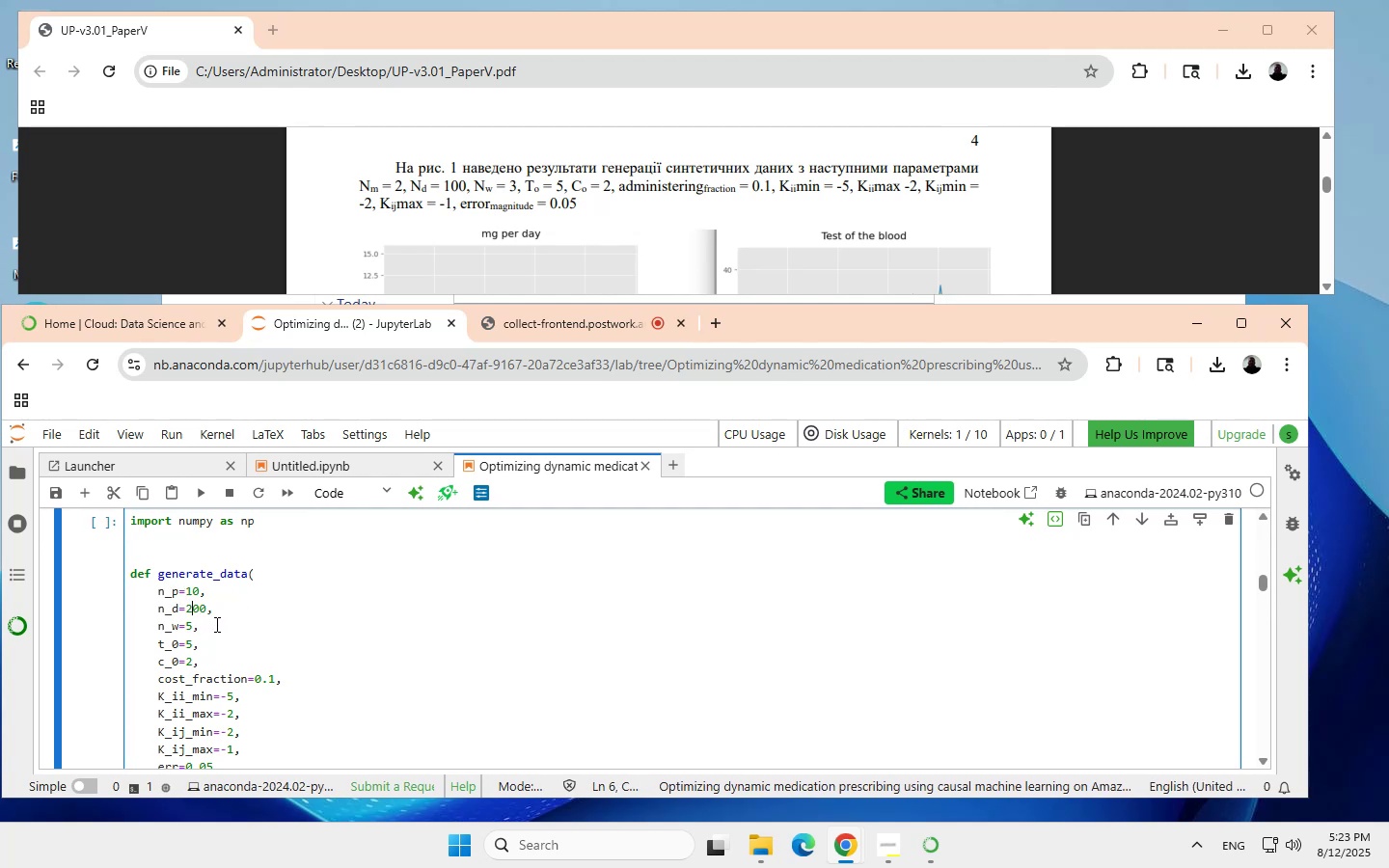 
key(Backspace)
 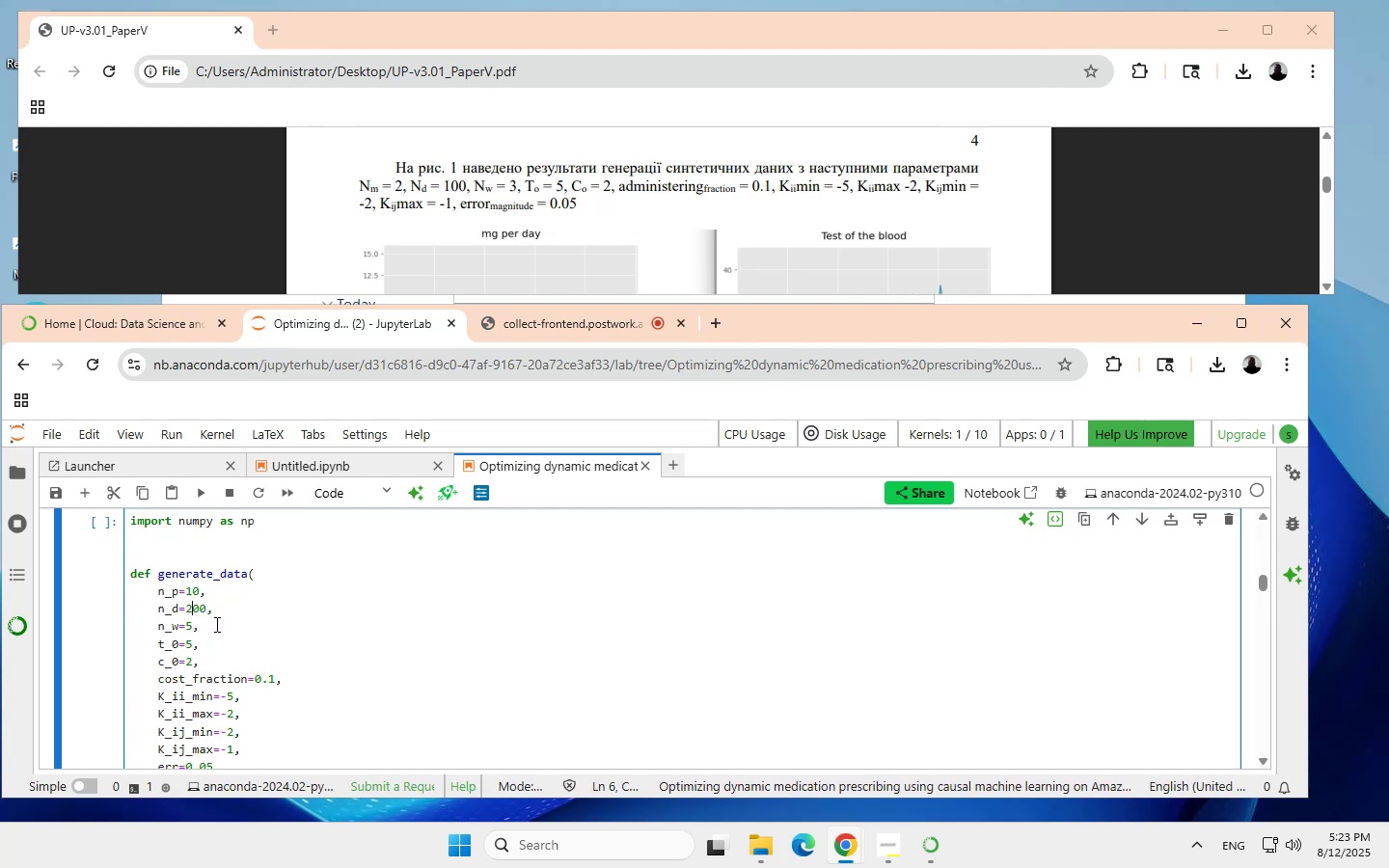 
key(1)
 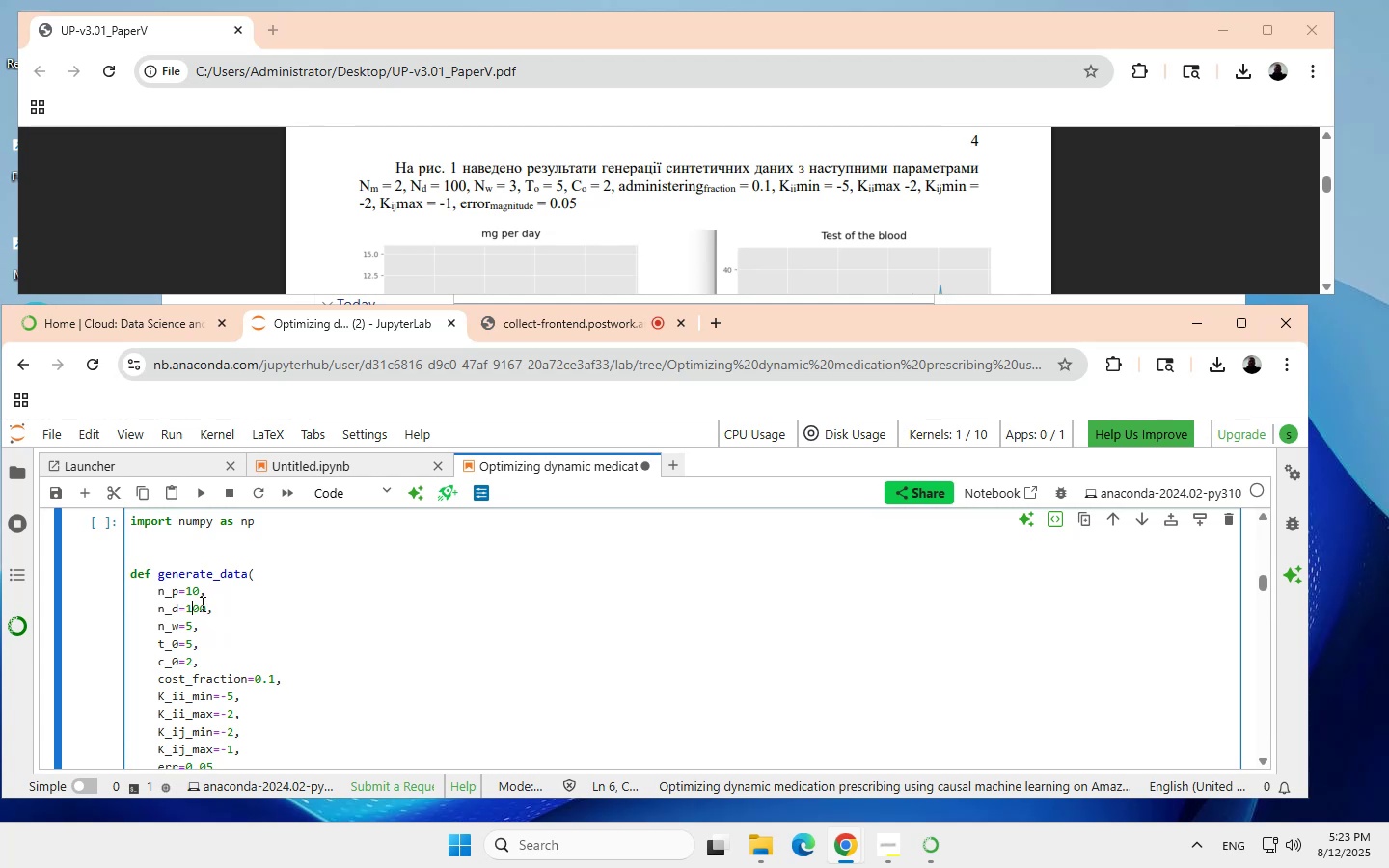 
wait(5.95)
 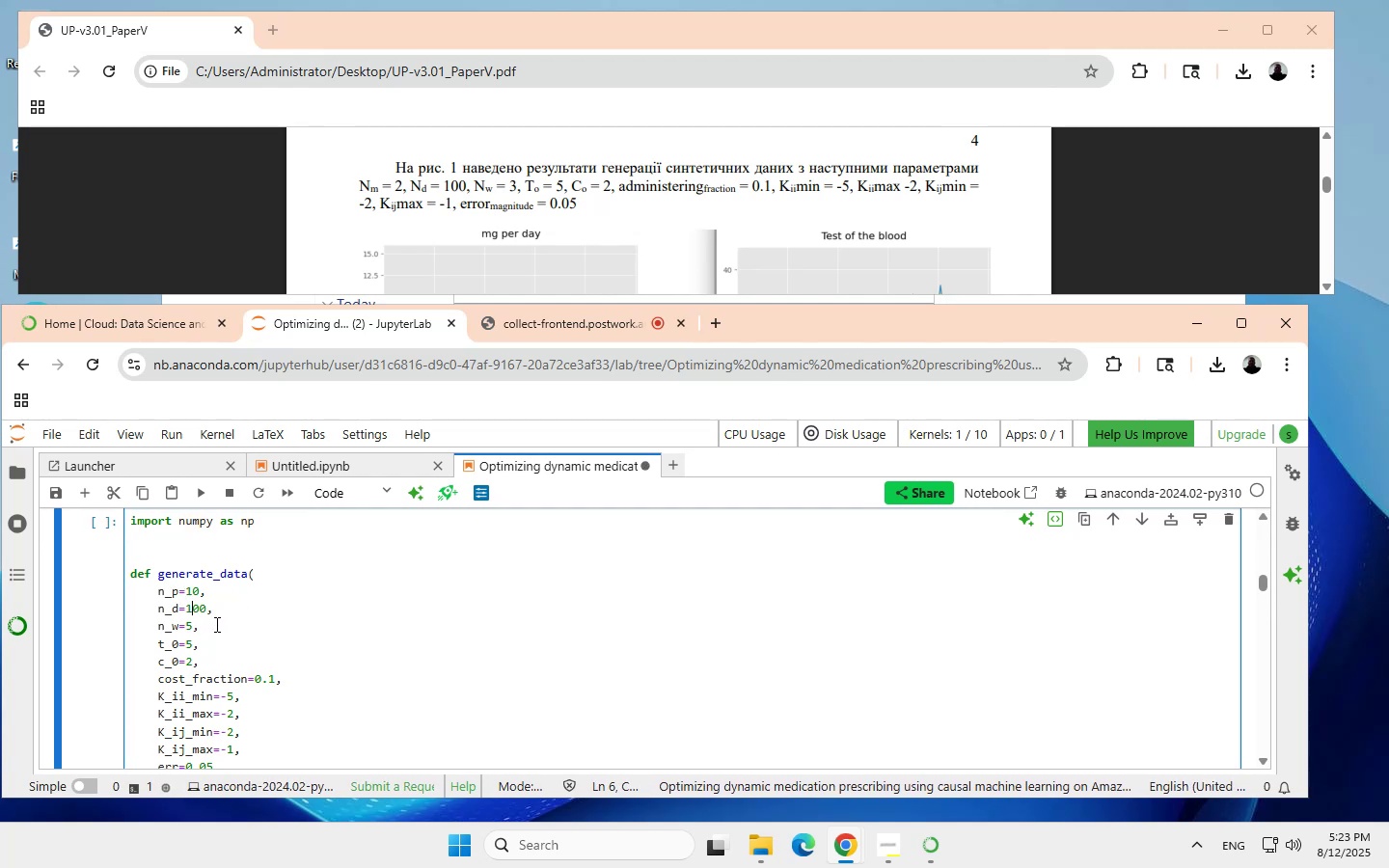 
left_click([196, 589])
 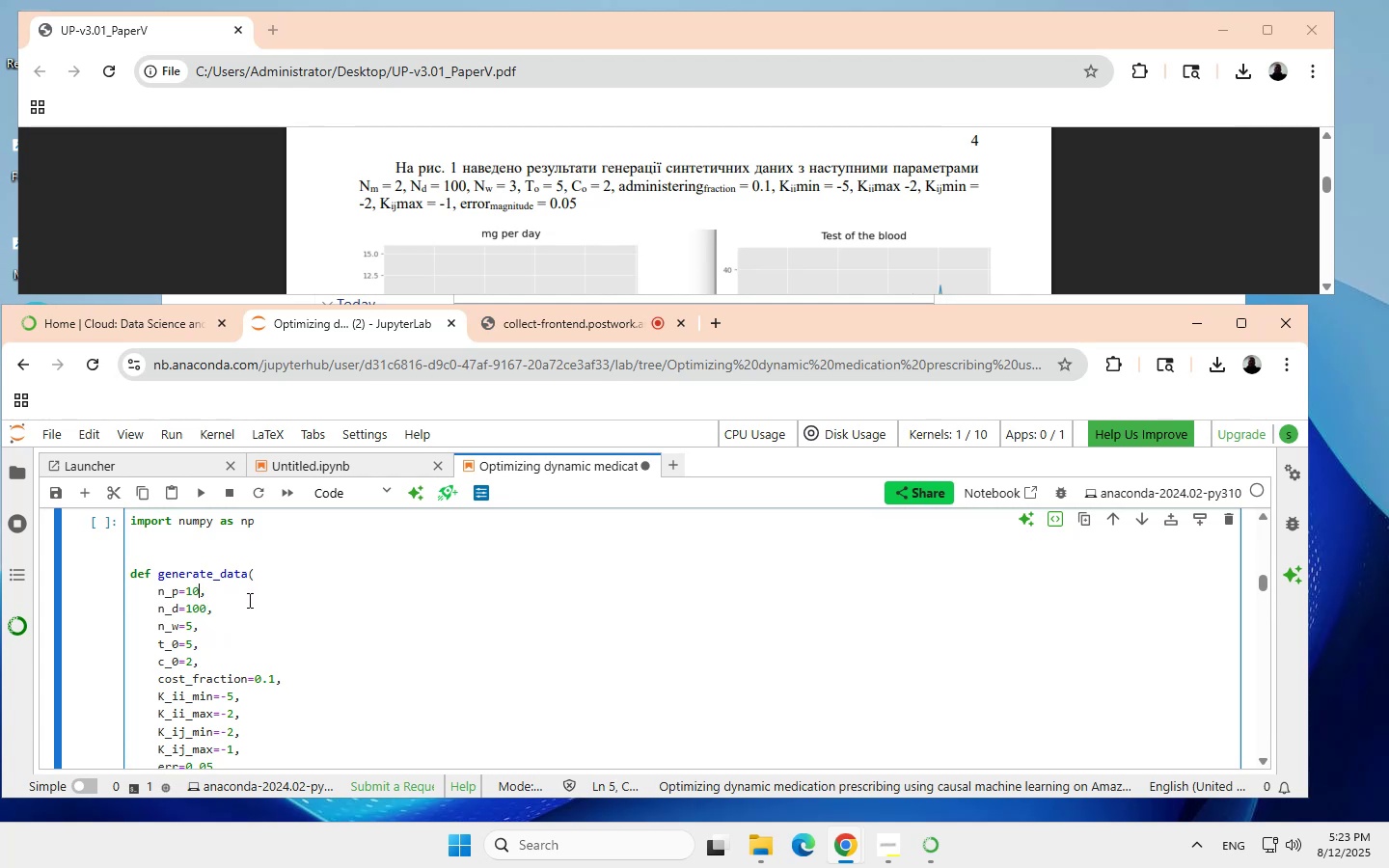 
wait(6.16)
 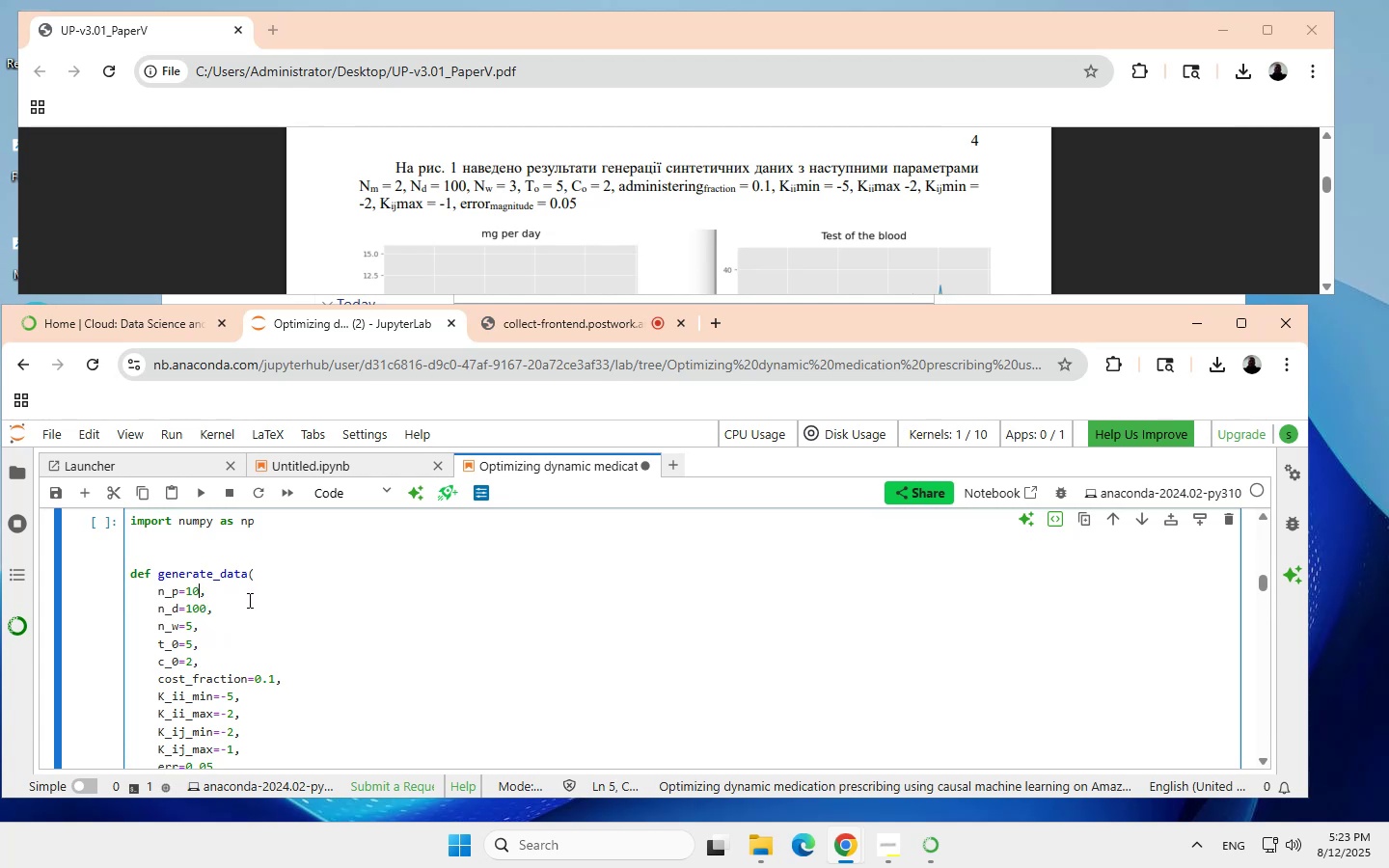 
key(Backspace)
 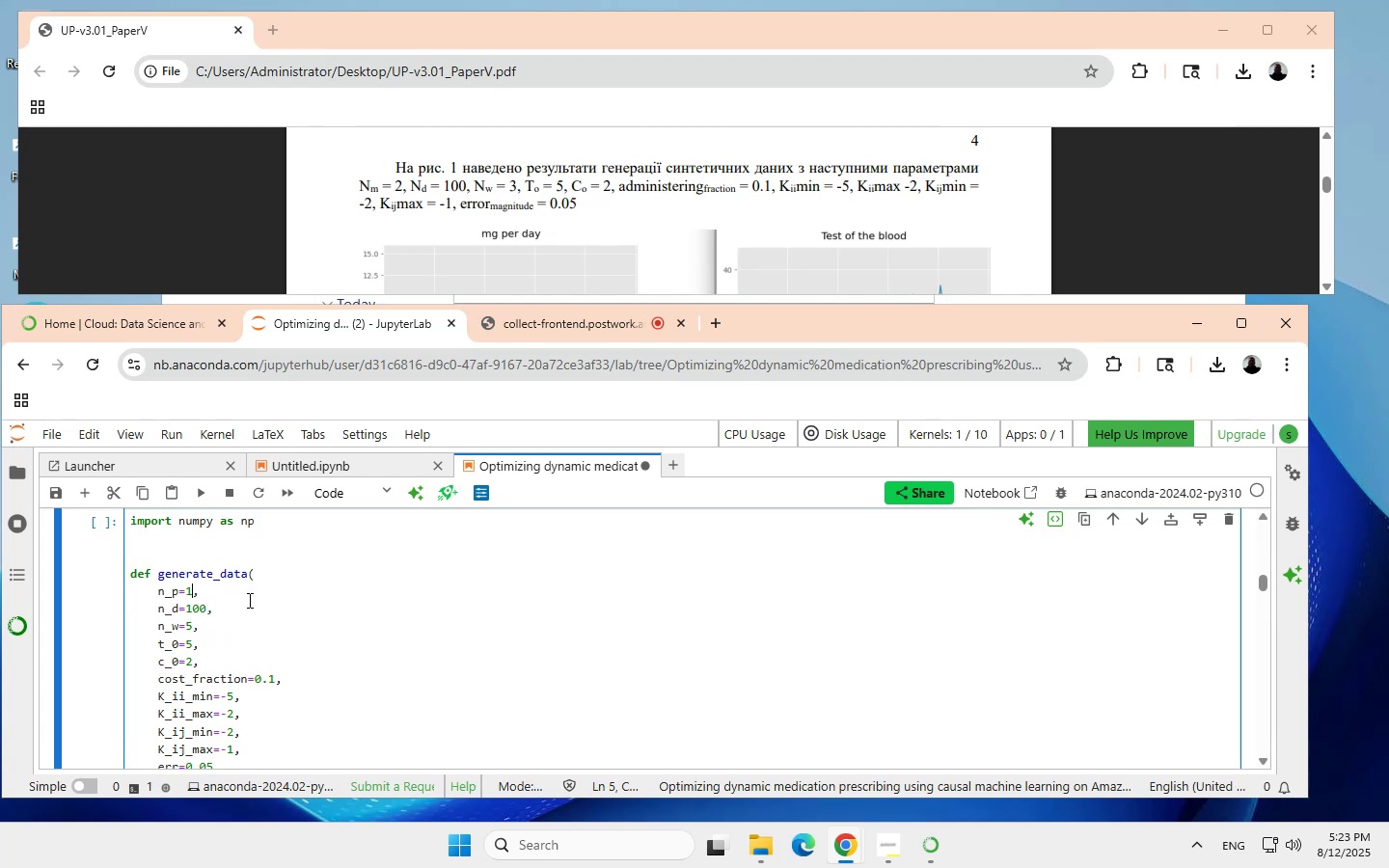 
key(Backspace)
 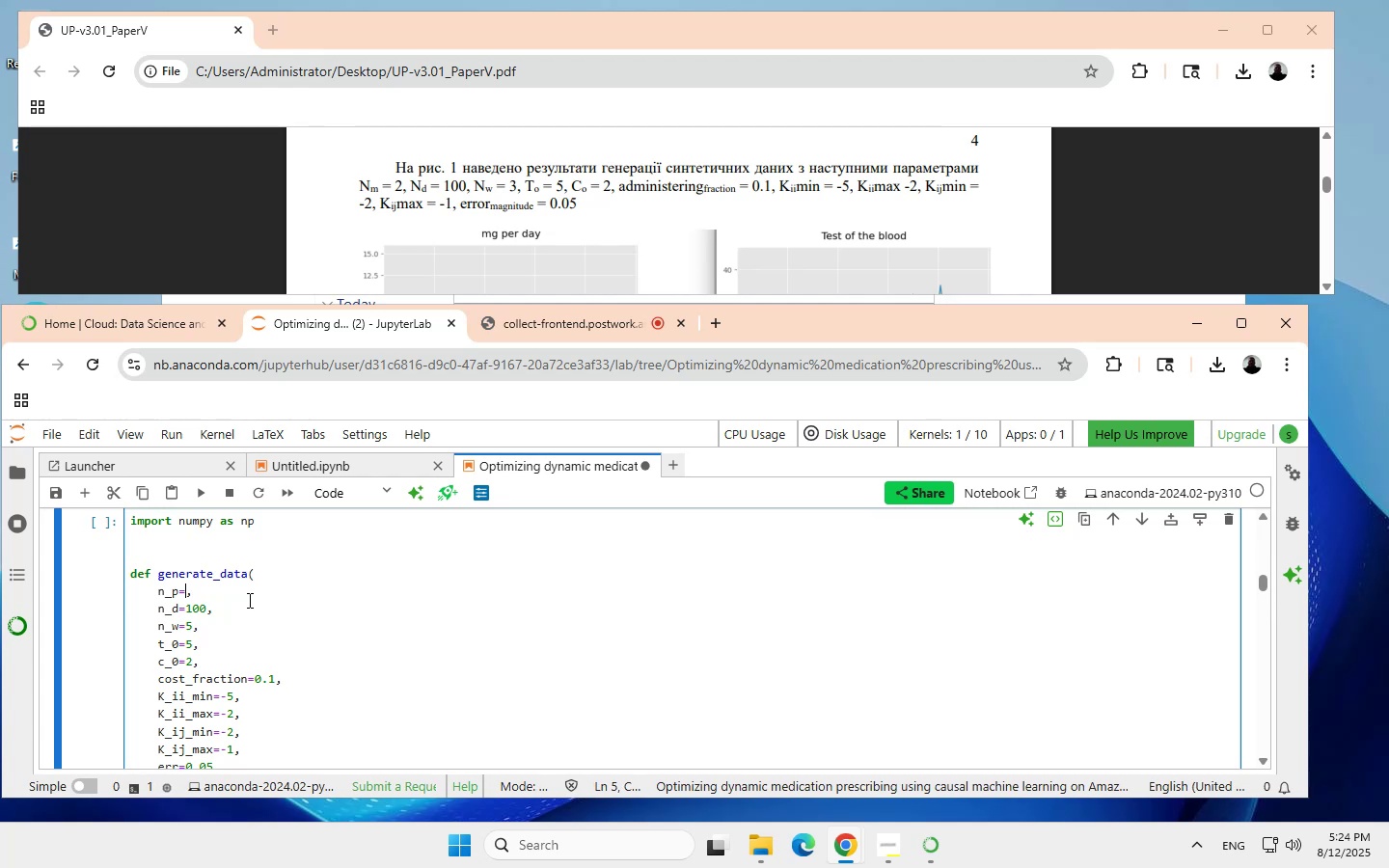 
key(2)
 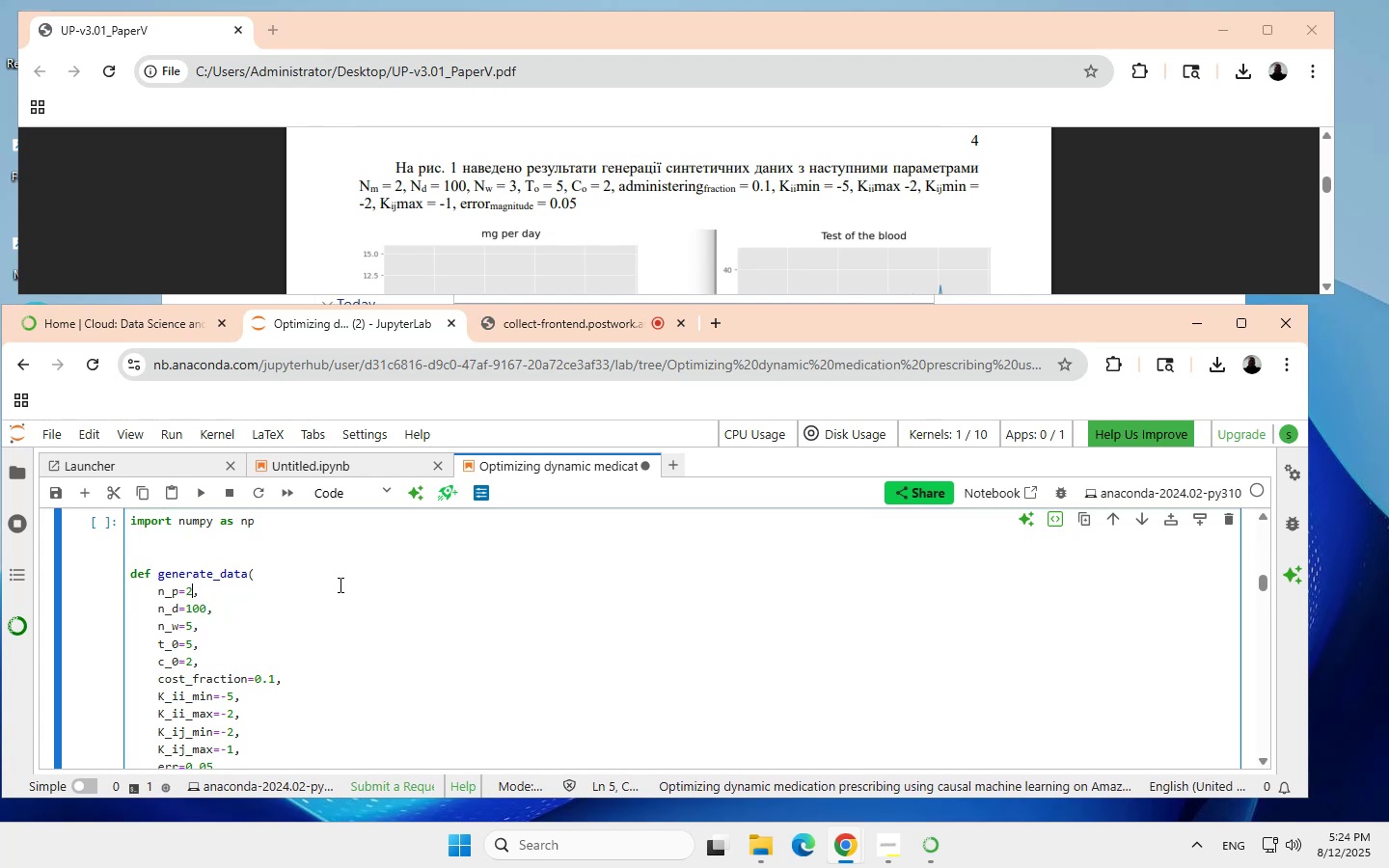 
wait(6.51)
 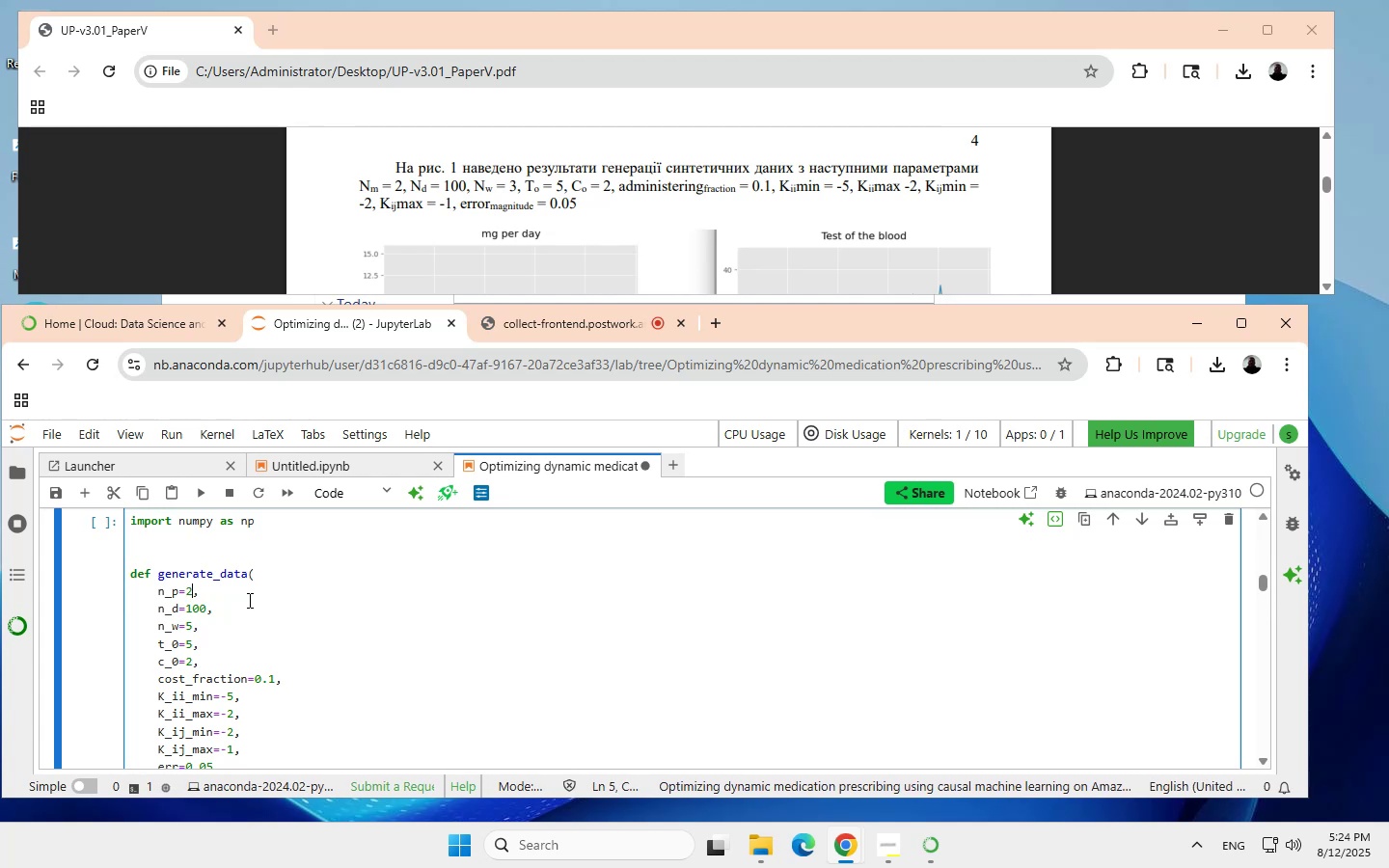 
scroll: coordinate [312, 616], scroll_direction: down, amount: 1.0
 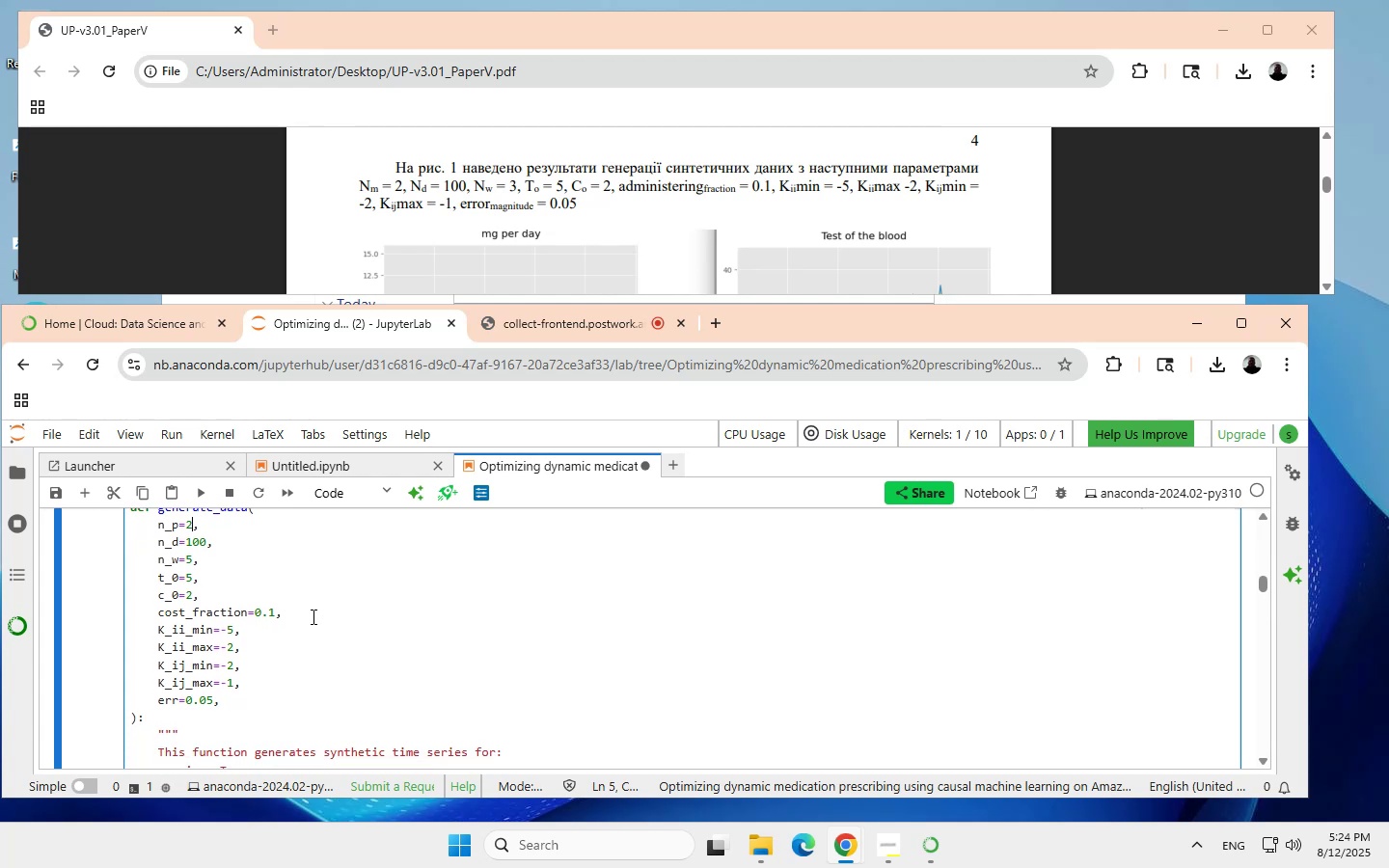 
scroll: coordinate [312, 616], scroll_direction: none, amount: 0.0
 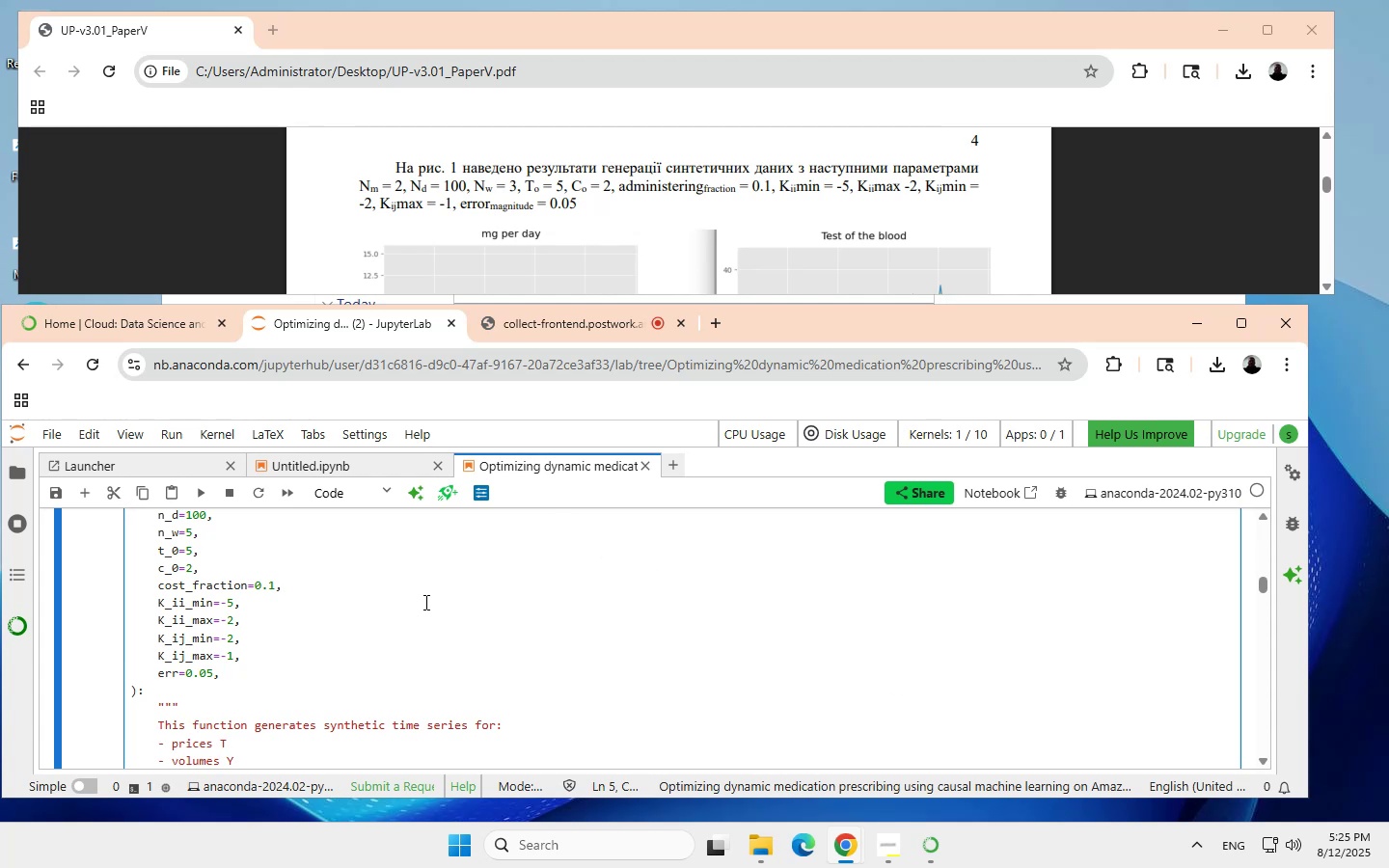 
wait(67.06)
 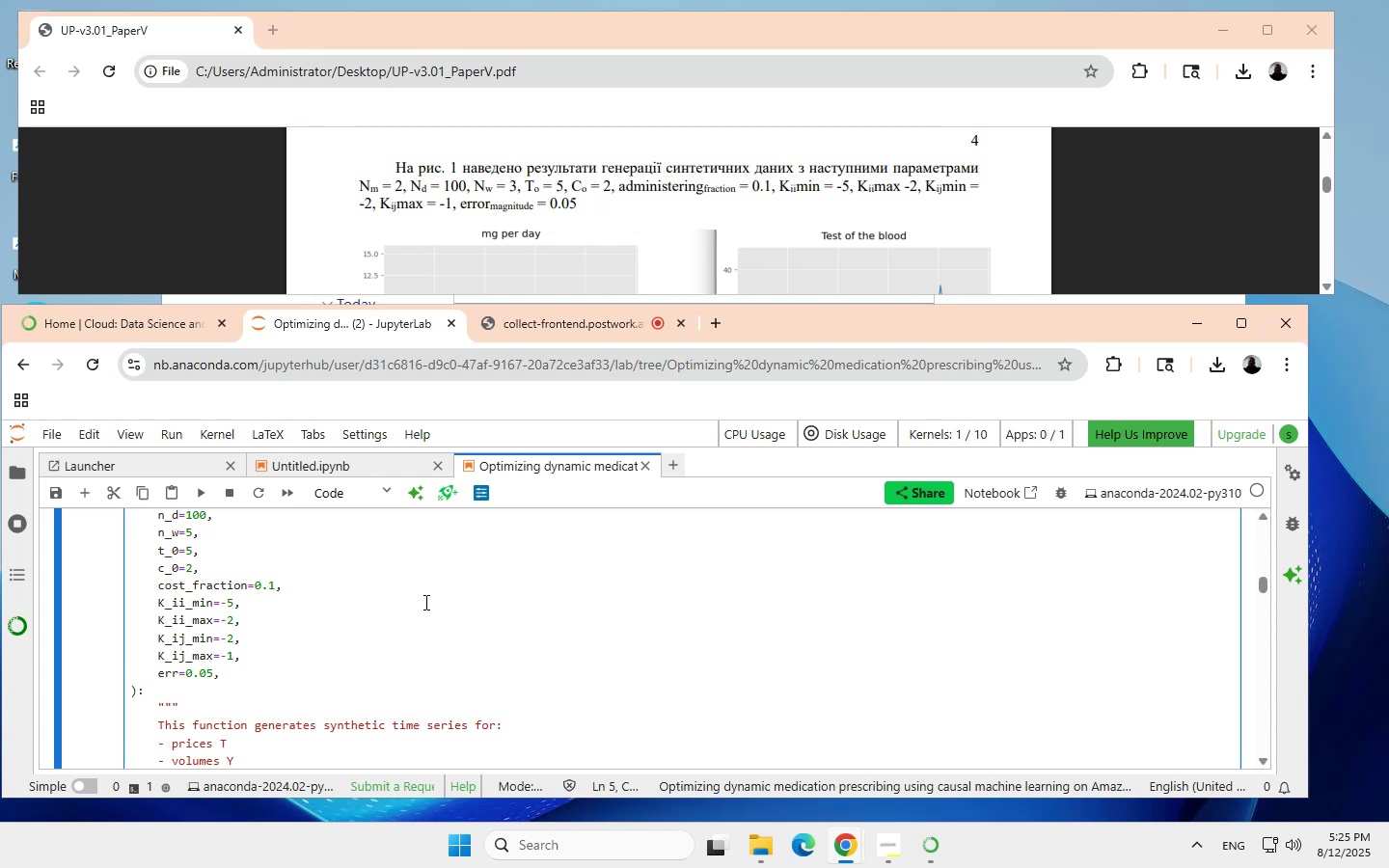 
left_click([846, 844])
 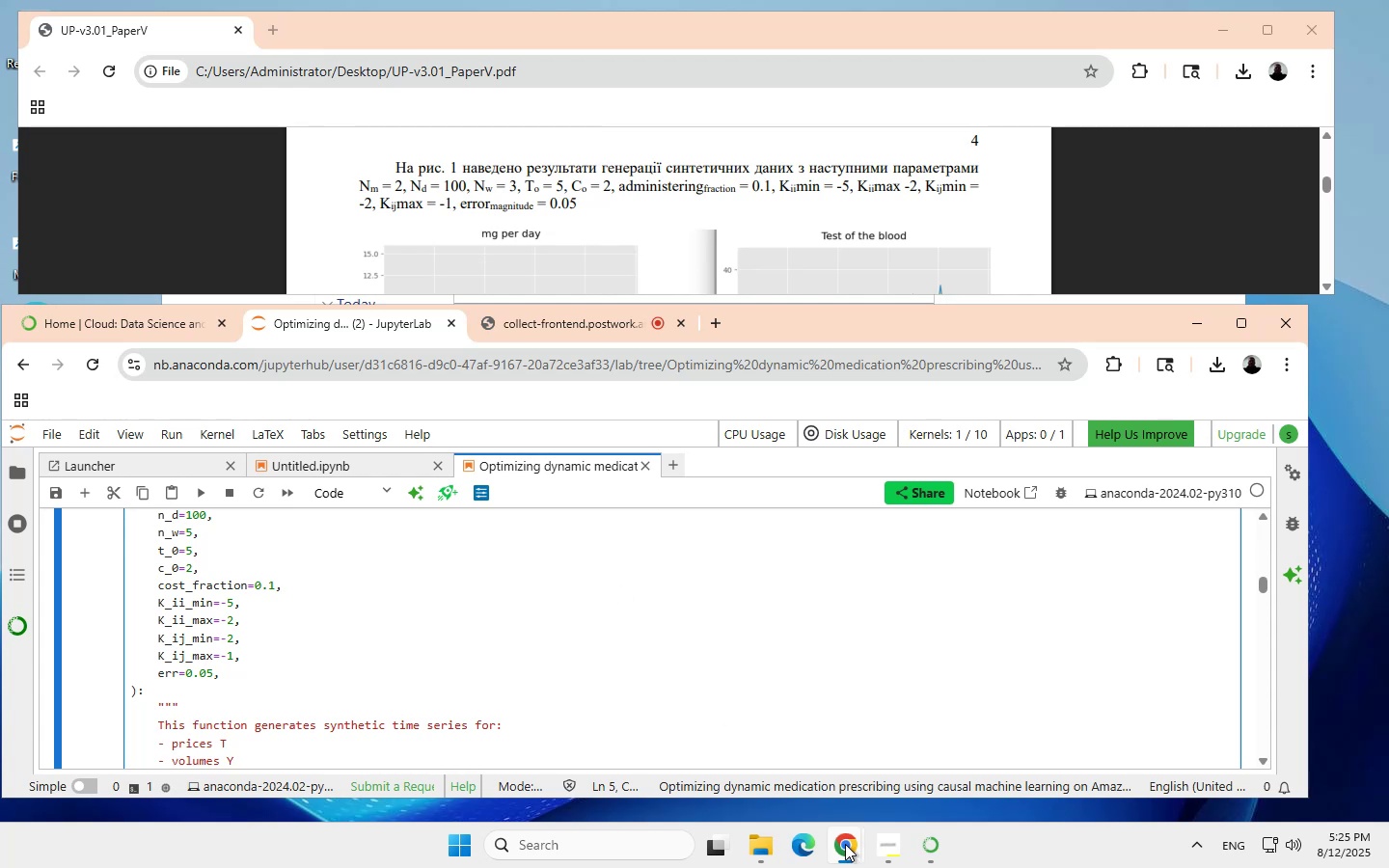 
wait(5.11)
 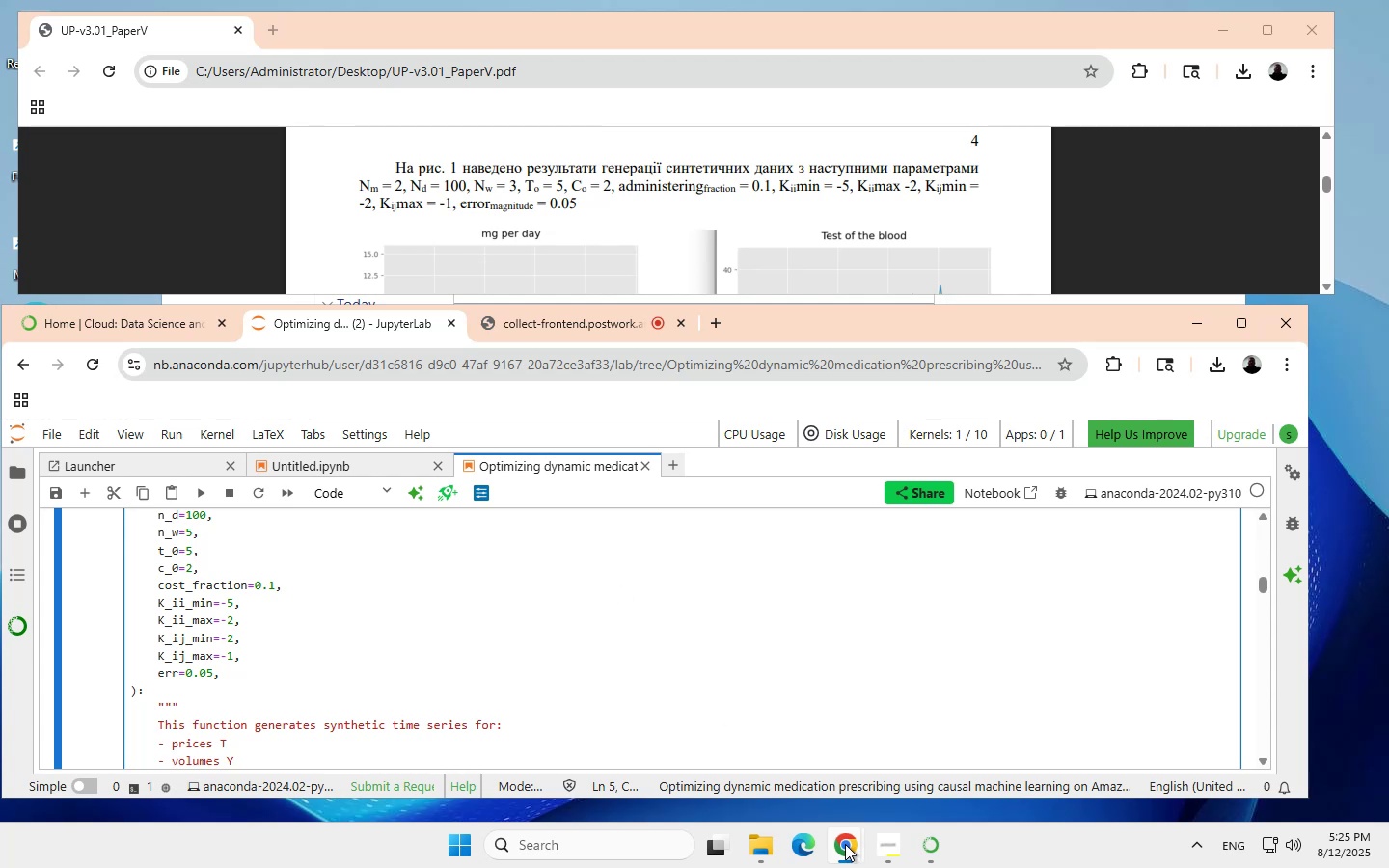 
right_click([845, 844])
 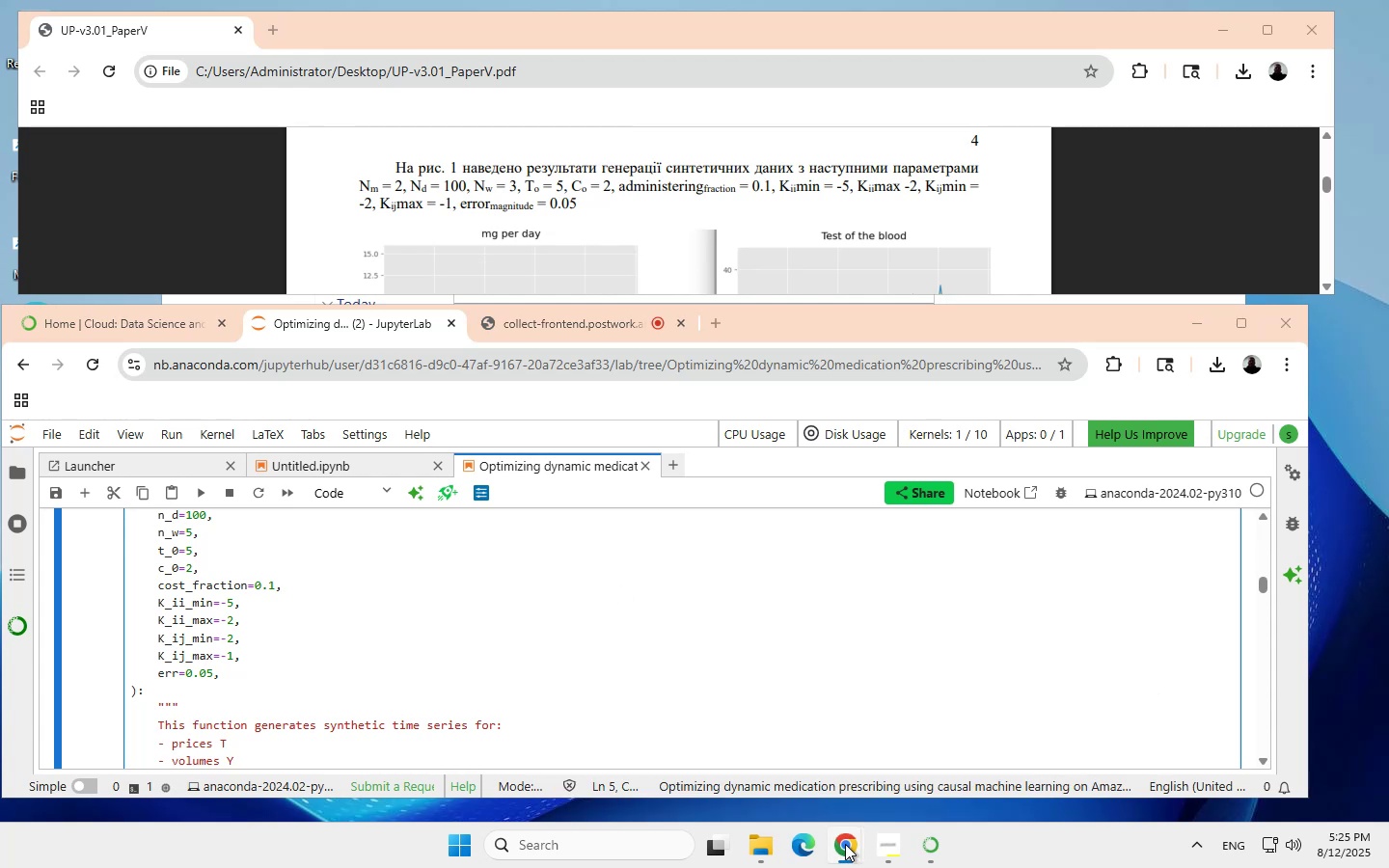 
left_click([845, 844])
 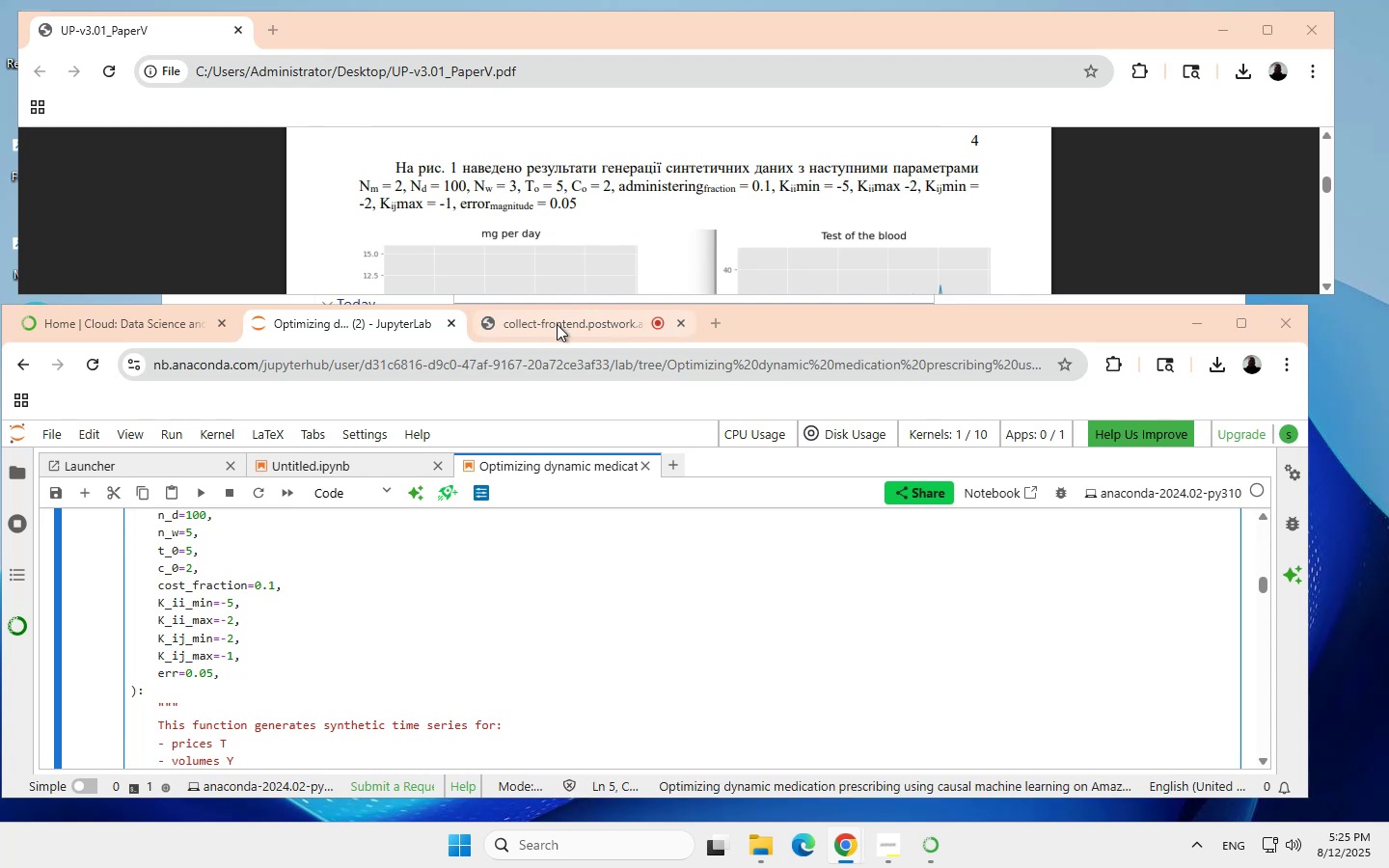 
left_click([557, 324])
 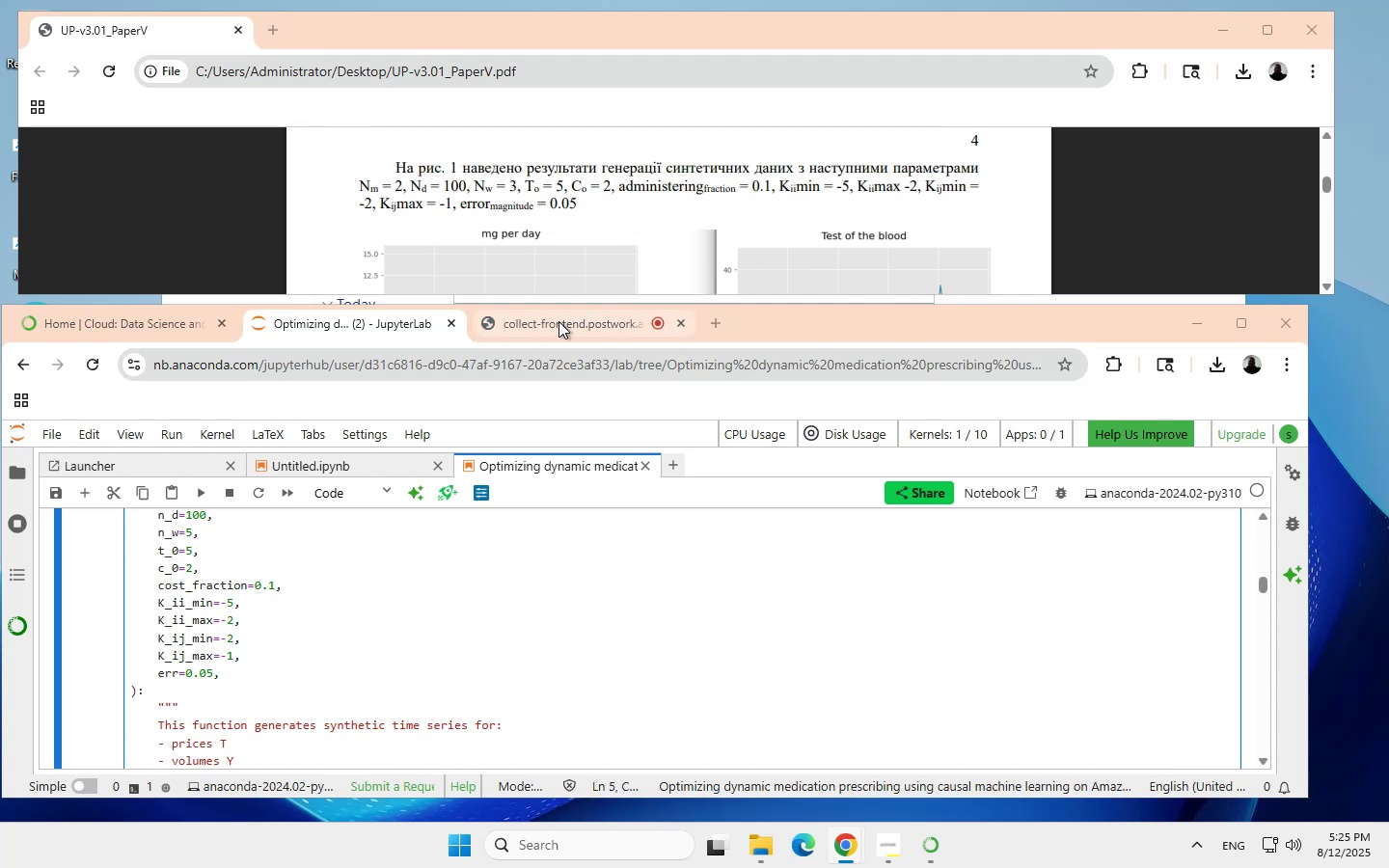 
left_click([558, 321])
 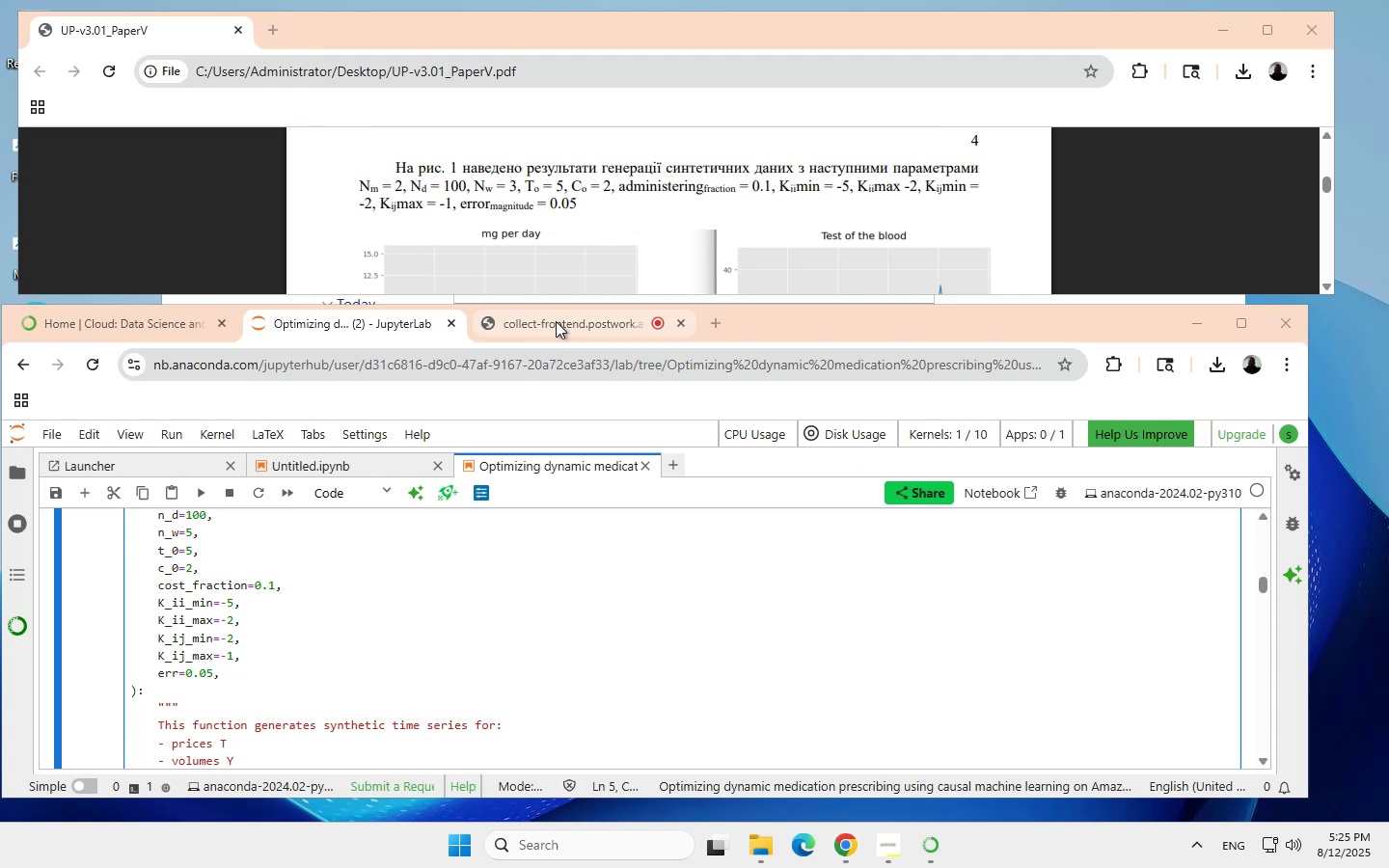 
wait(14.22)
 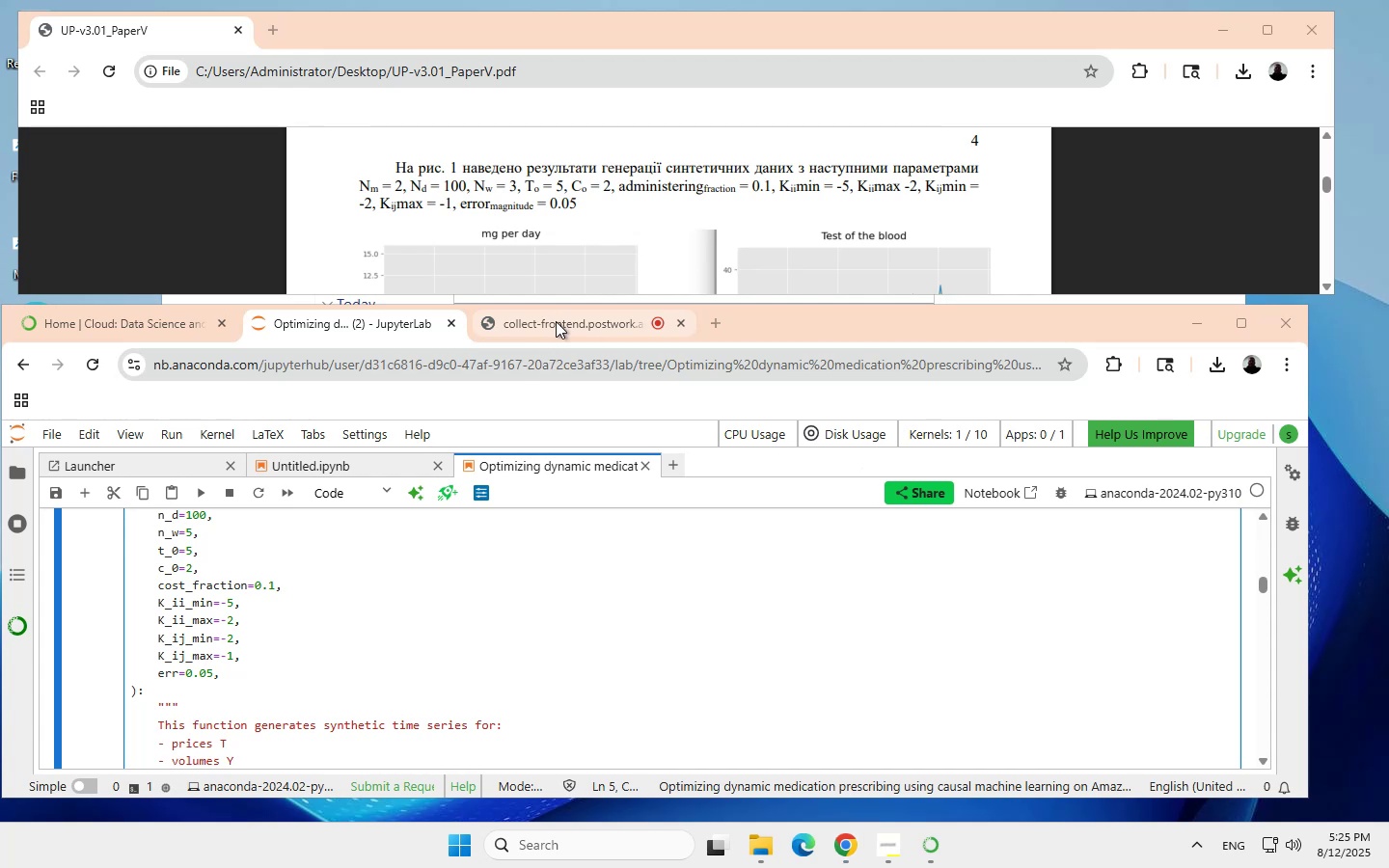 
left_click([556, 321])
 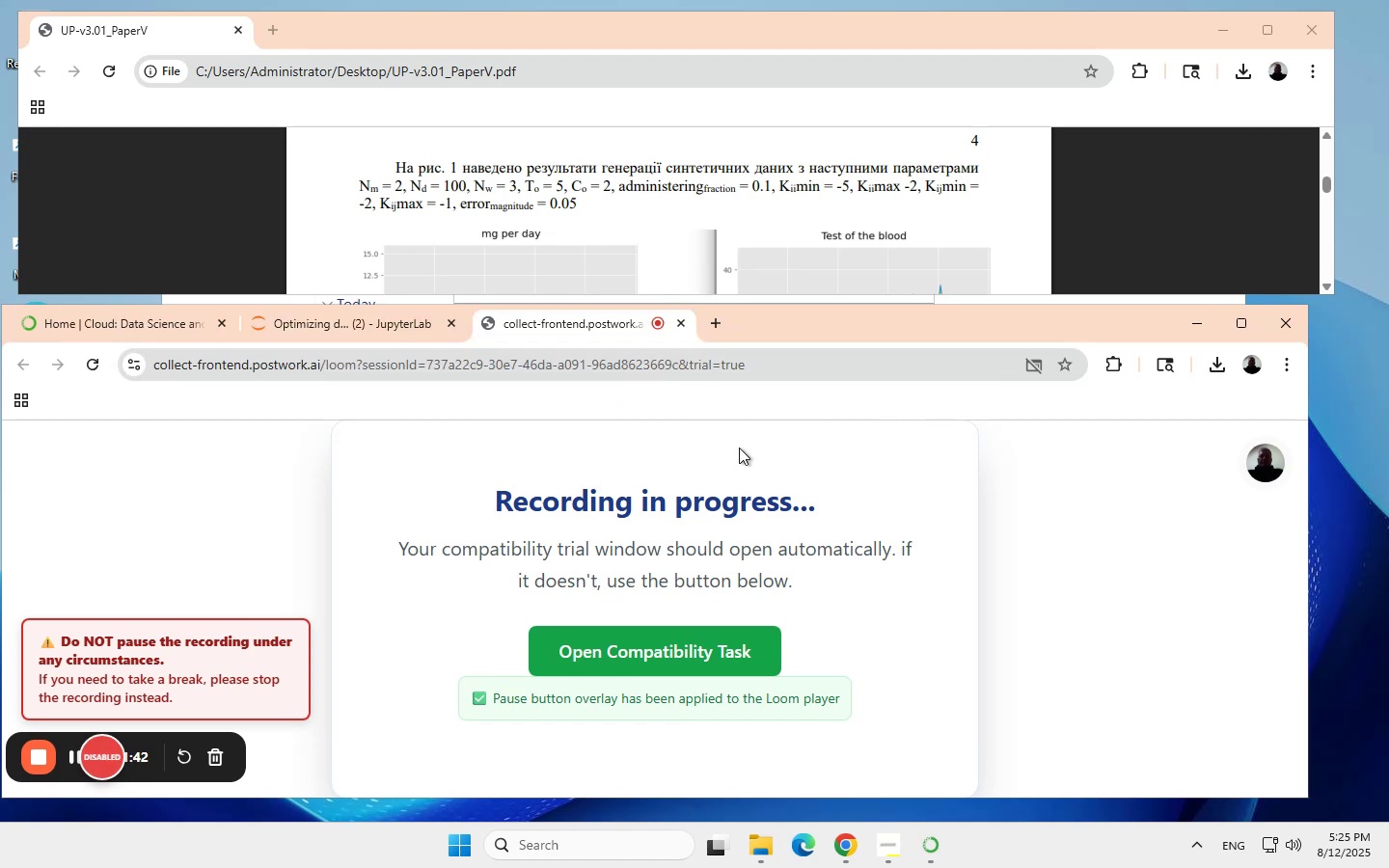 
left_click_drag(start_coordinate=[1076, 313], to_coordinate=[1104, 143])
 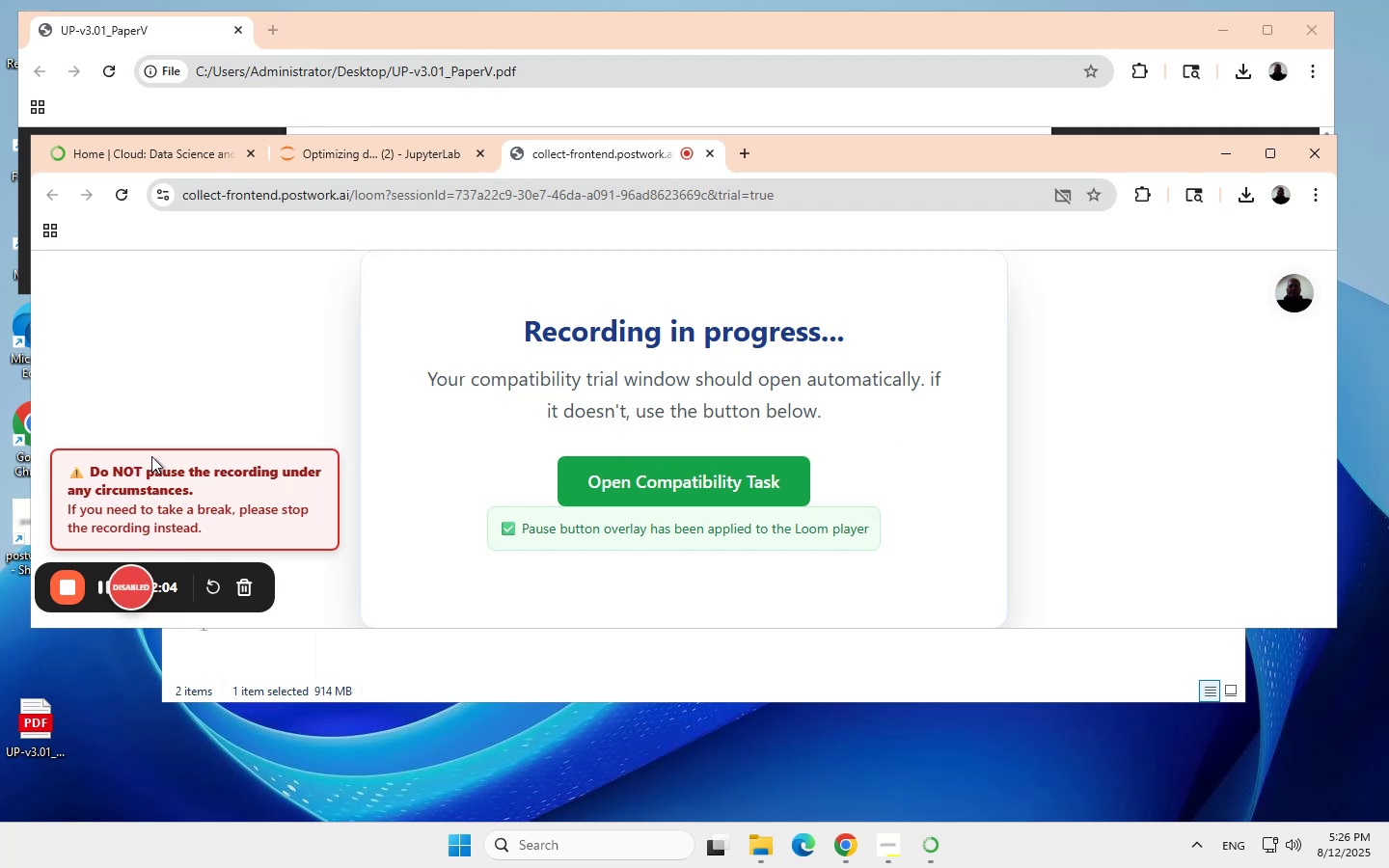 
wait(22.56)
 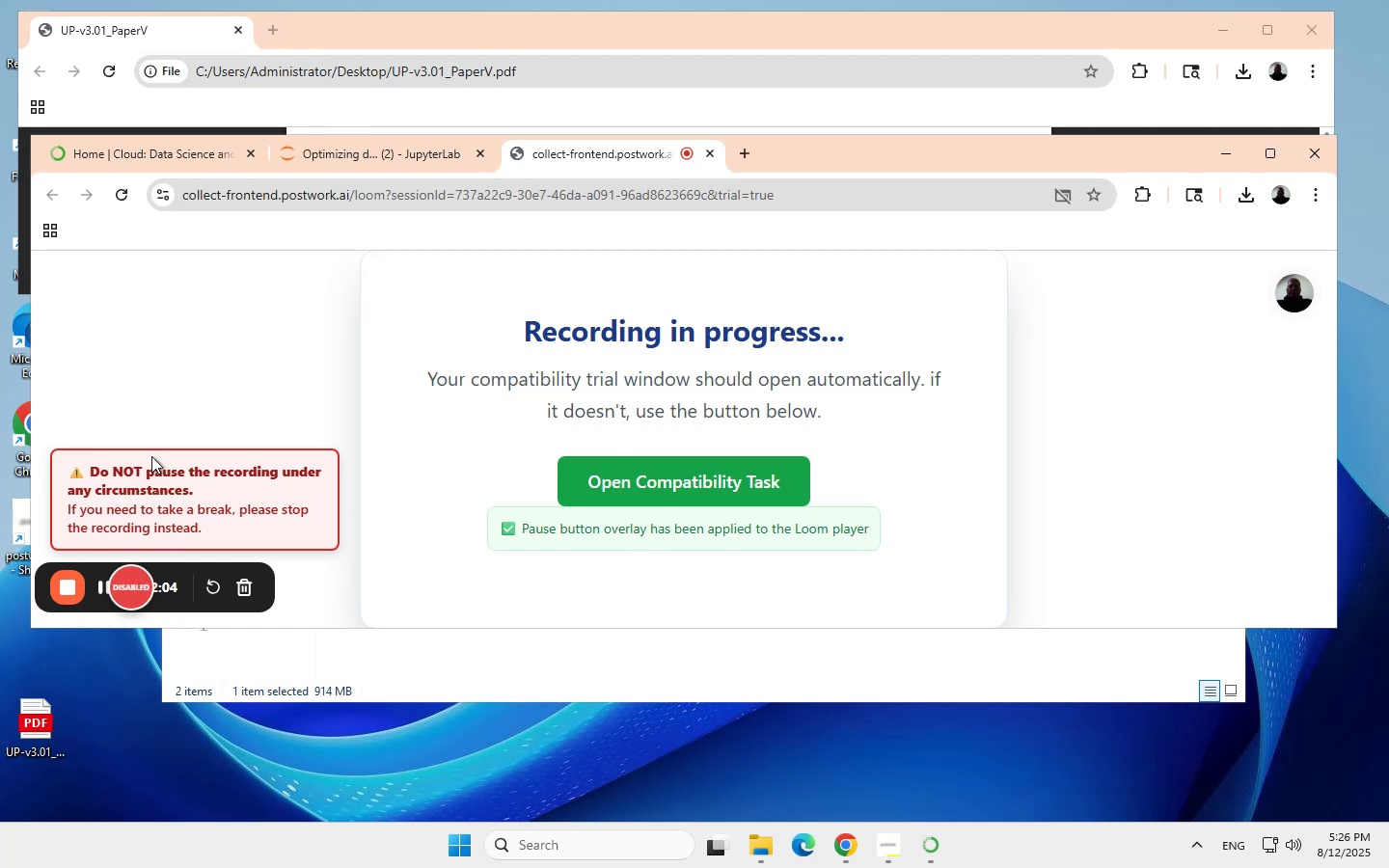 
left_click([1265, 150])
 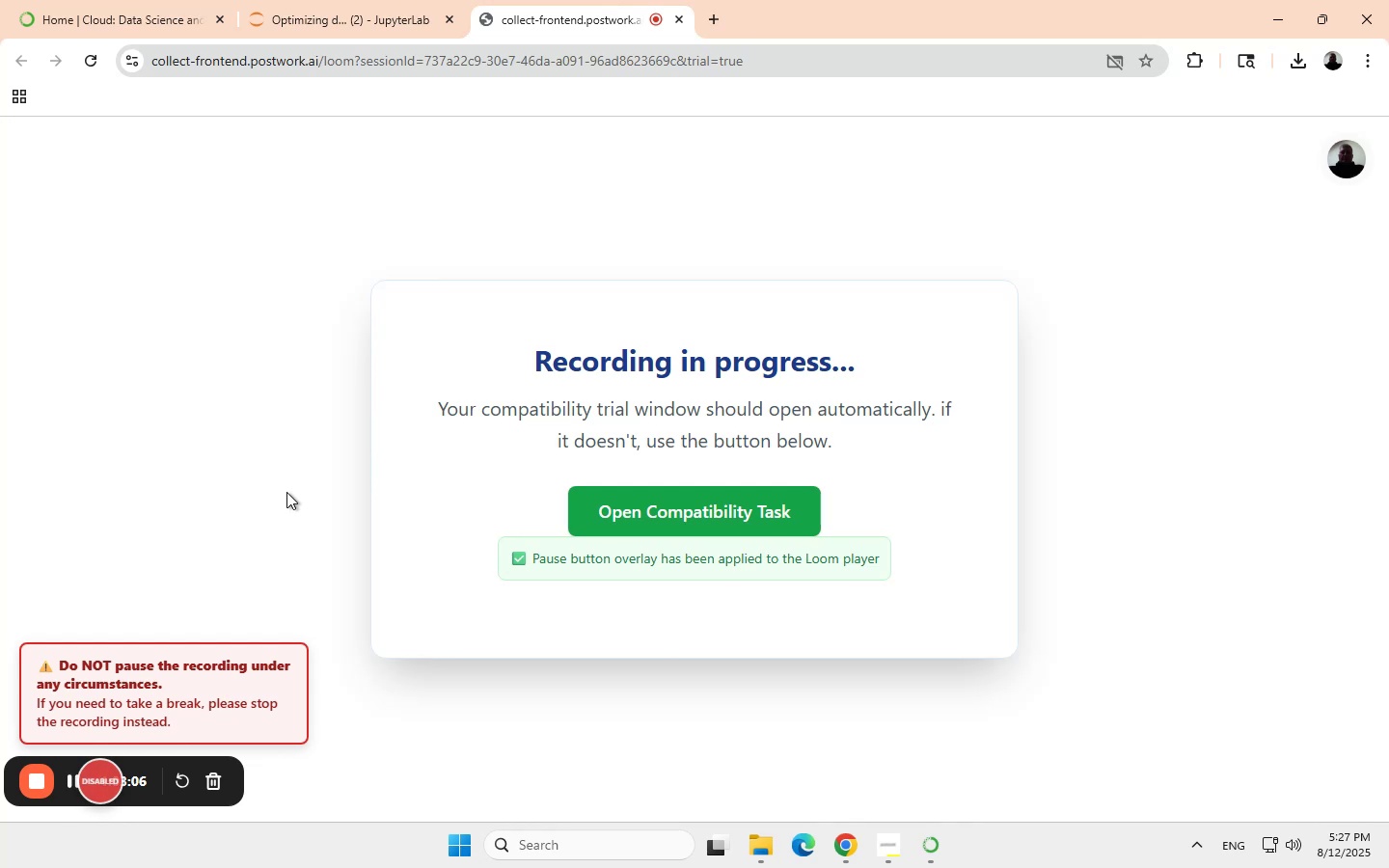 
wait(61.52)
 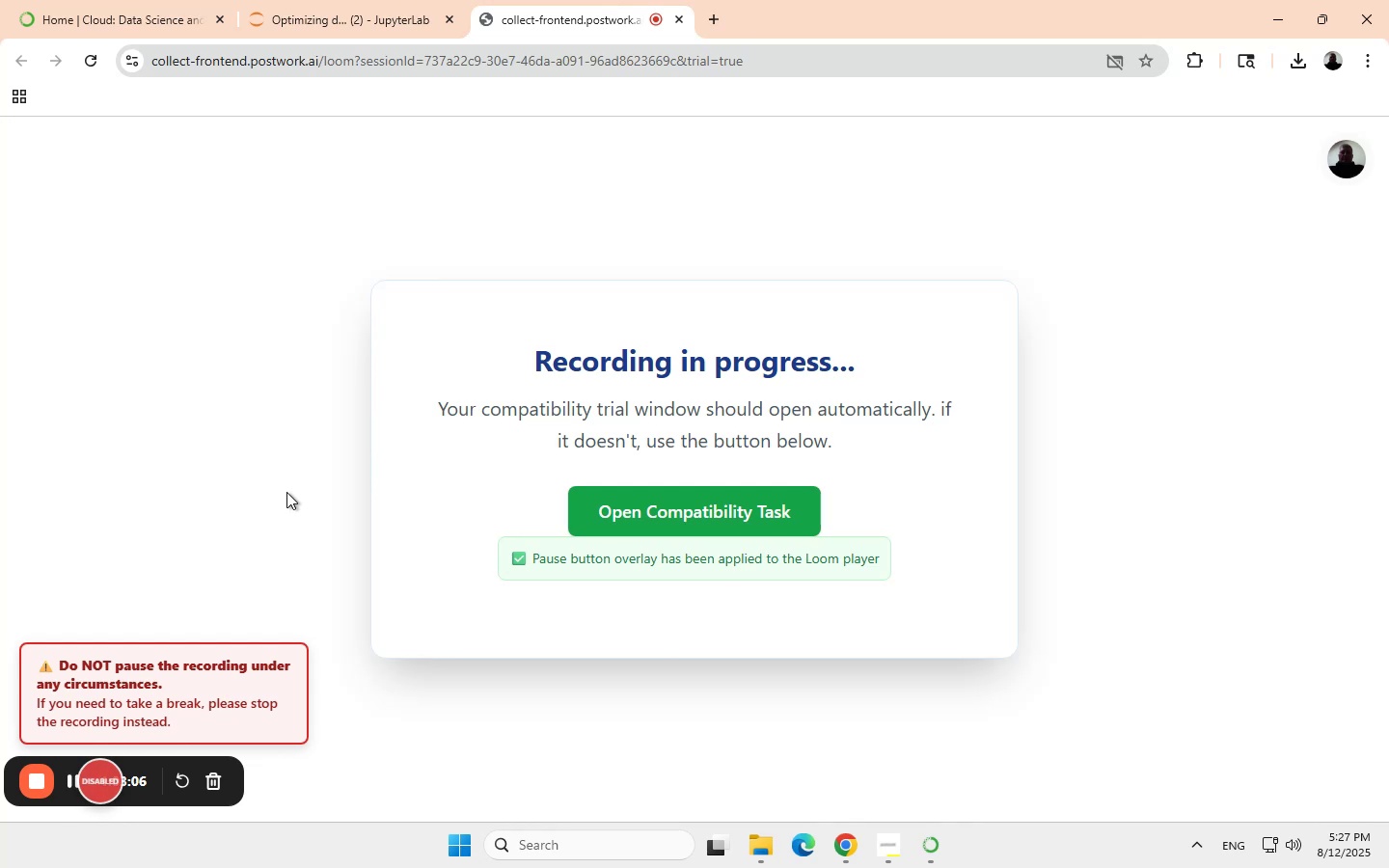 
scroll: coordinate [332, 21], scroll_direction: none, amount: 0.0
 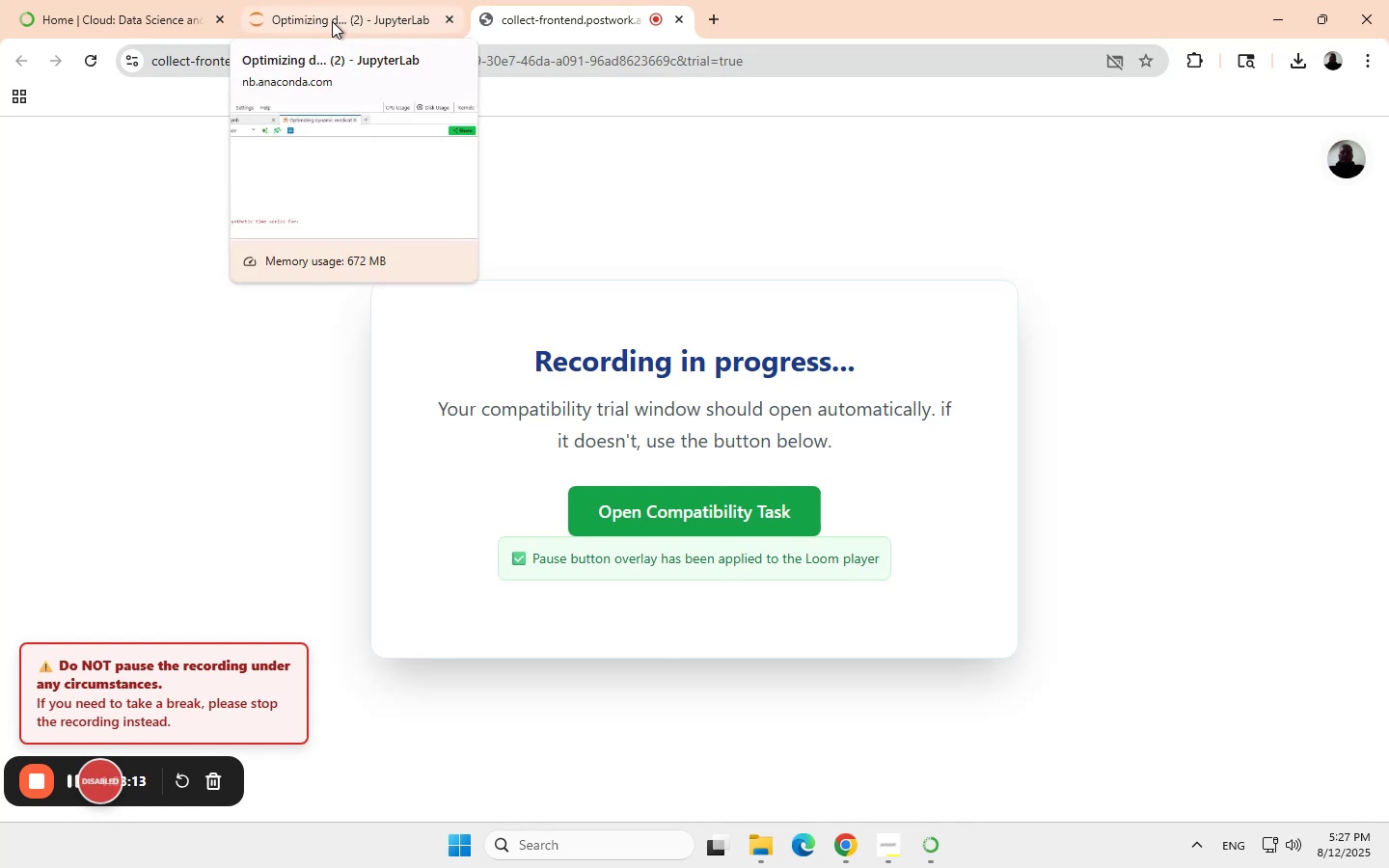 
left_click([332, 21])
 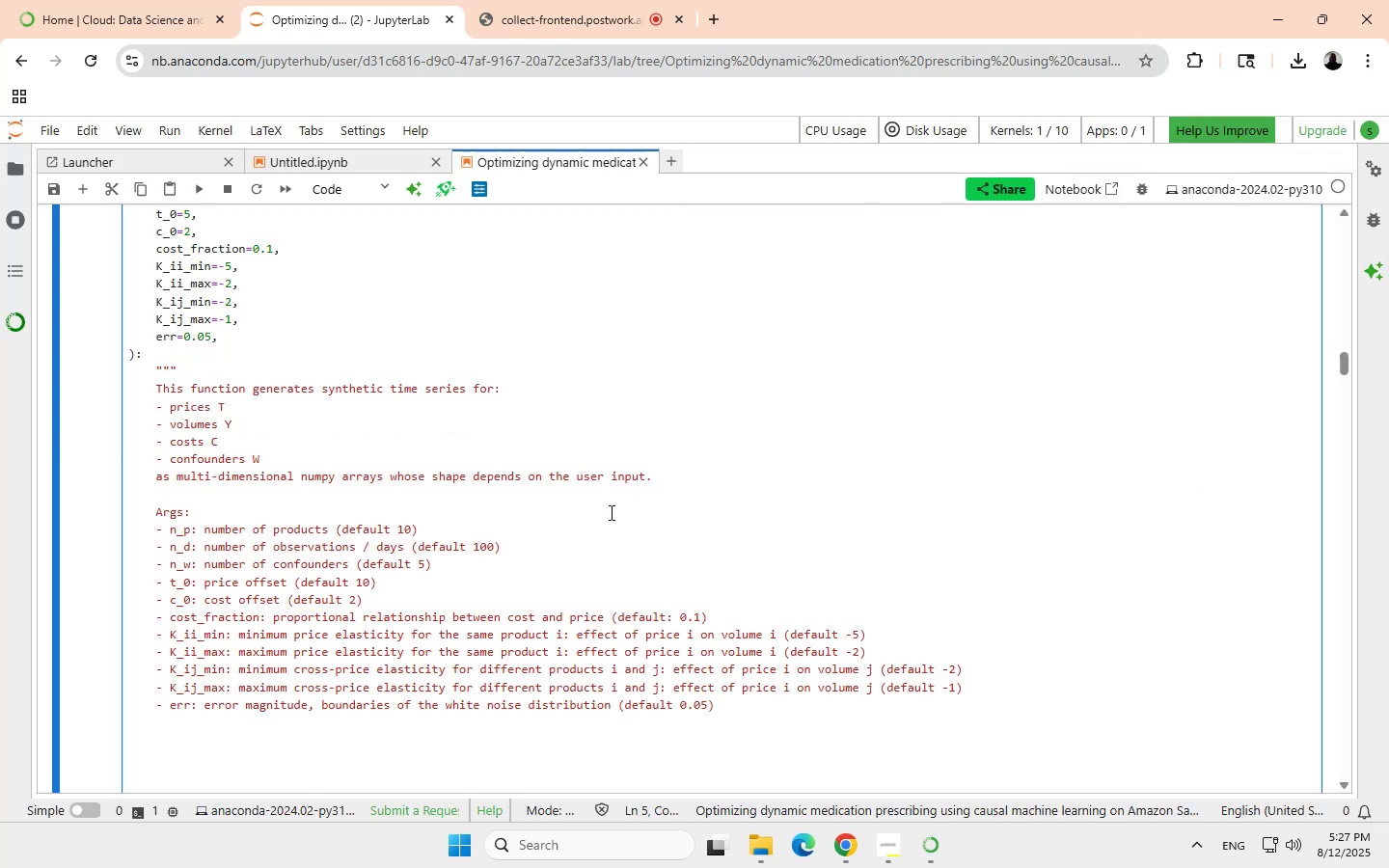 
wait(30.18)
 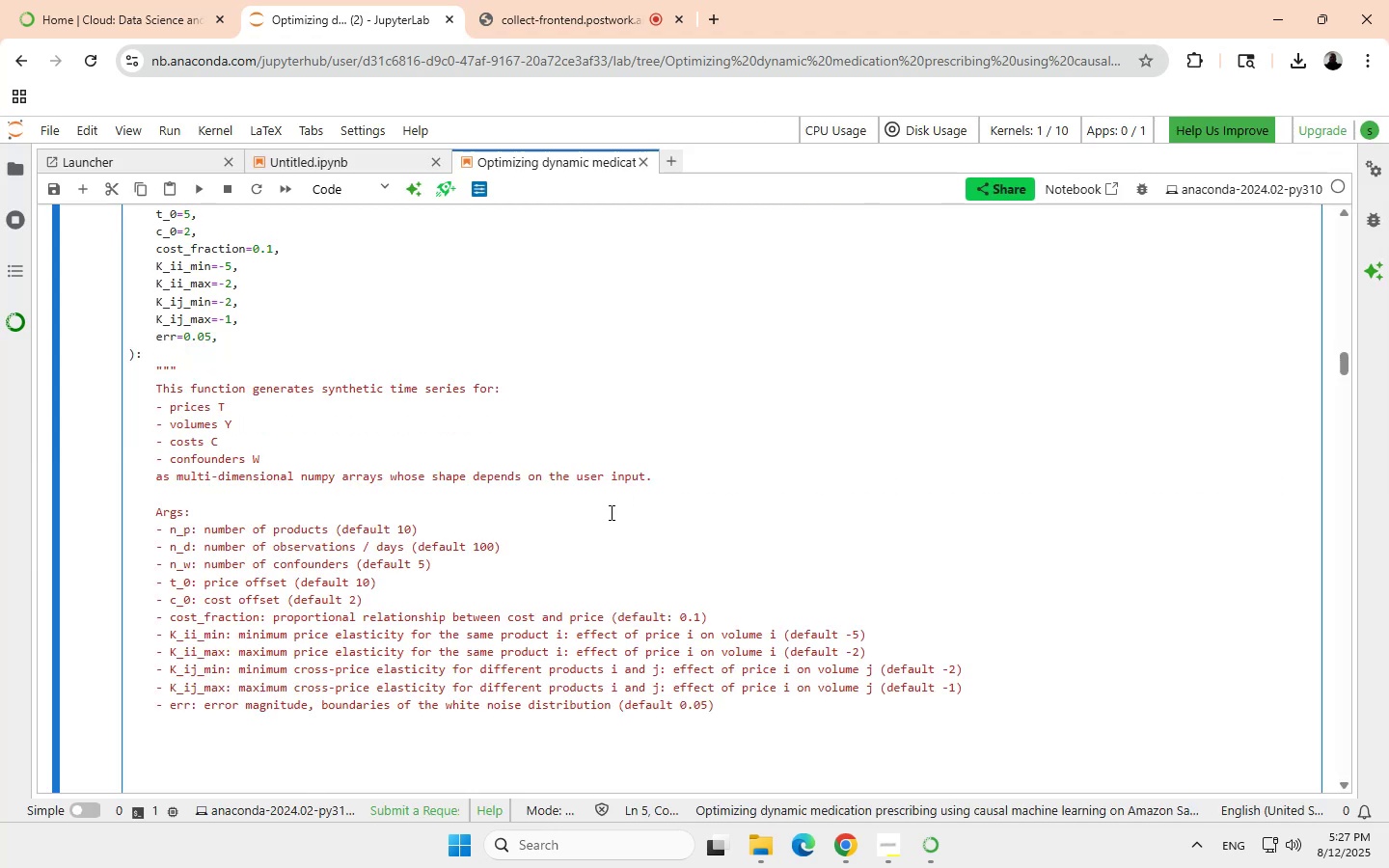 
scroll: coordinate [578, 517], scroll_direction: down, amount: 8.0
 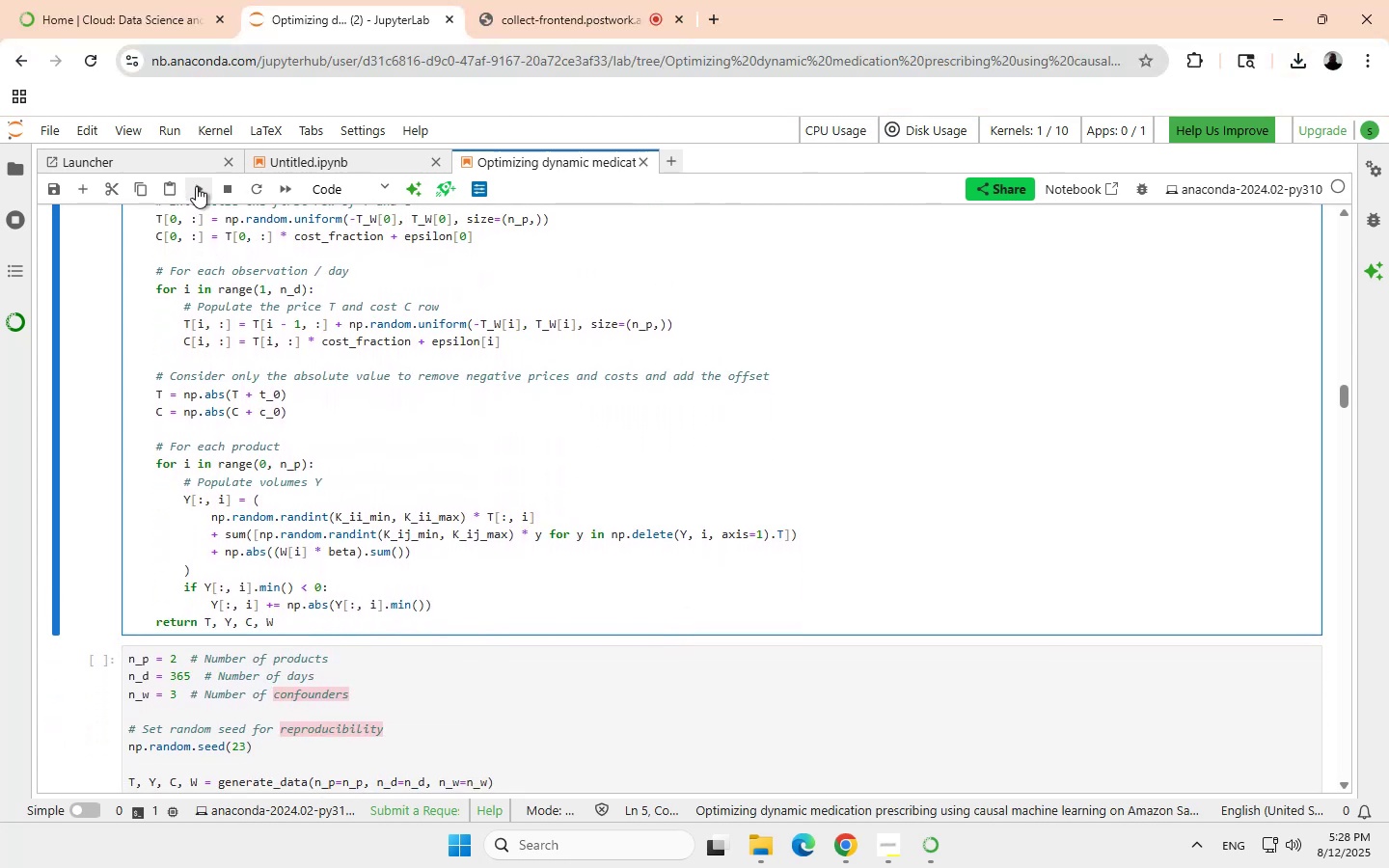 
wait(6.13)
 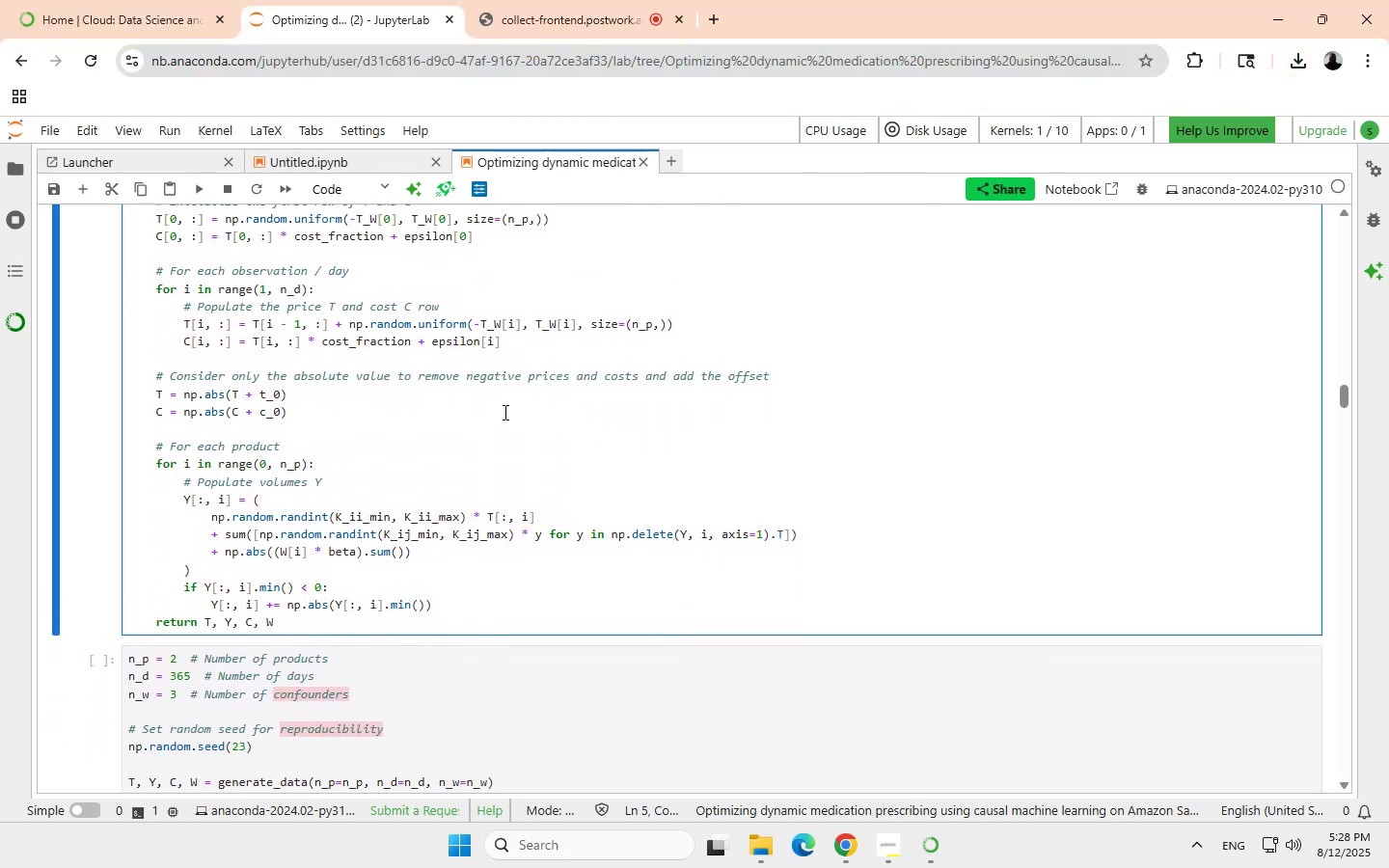 
left_click([196, 186])
 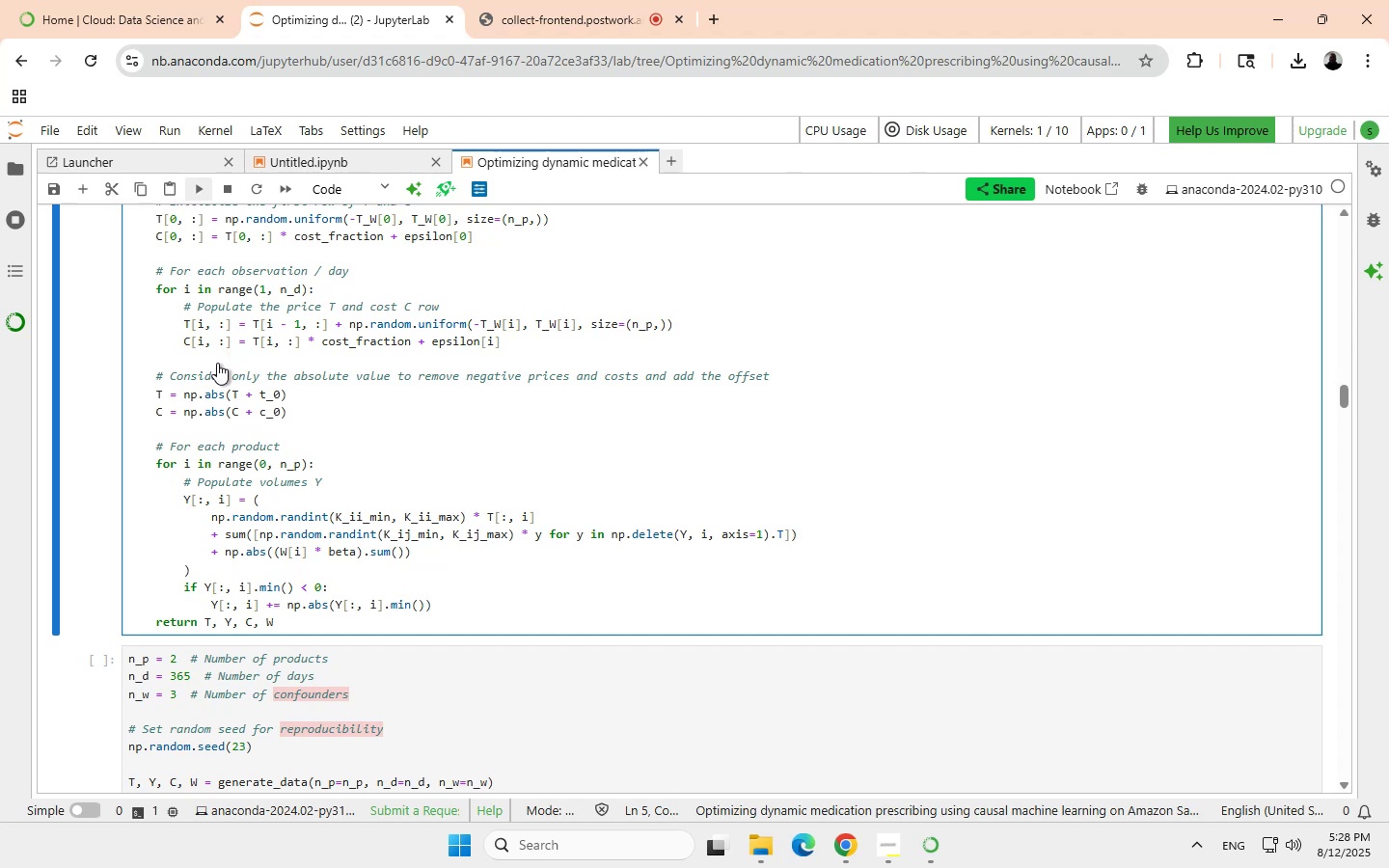 
scroll: coordinate [218, 365], scroll_direction: up, amount: 10.0
 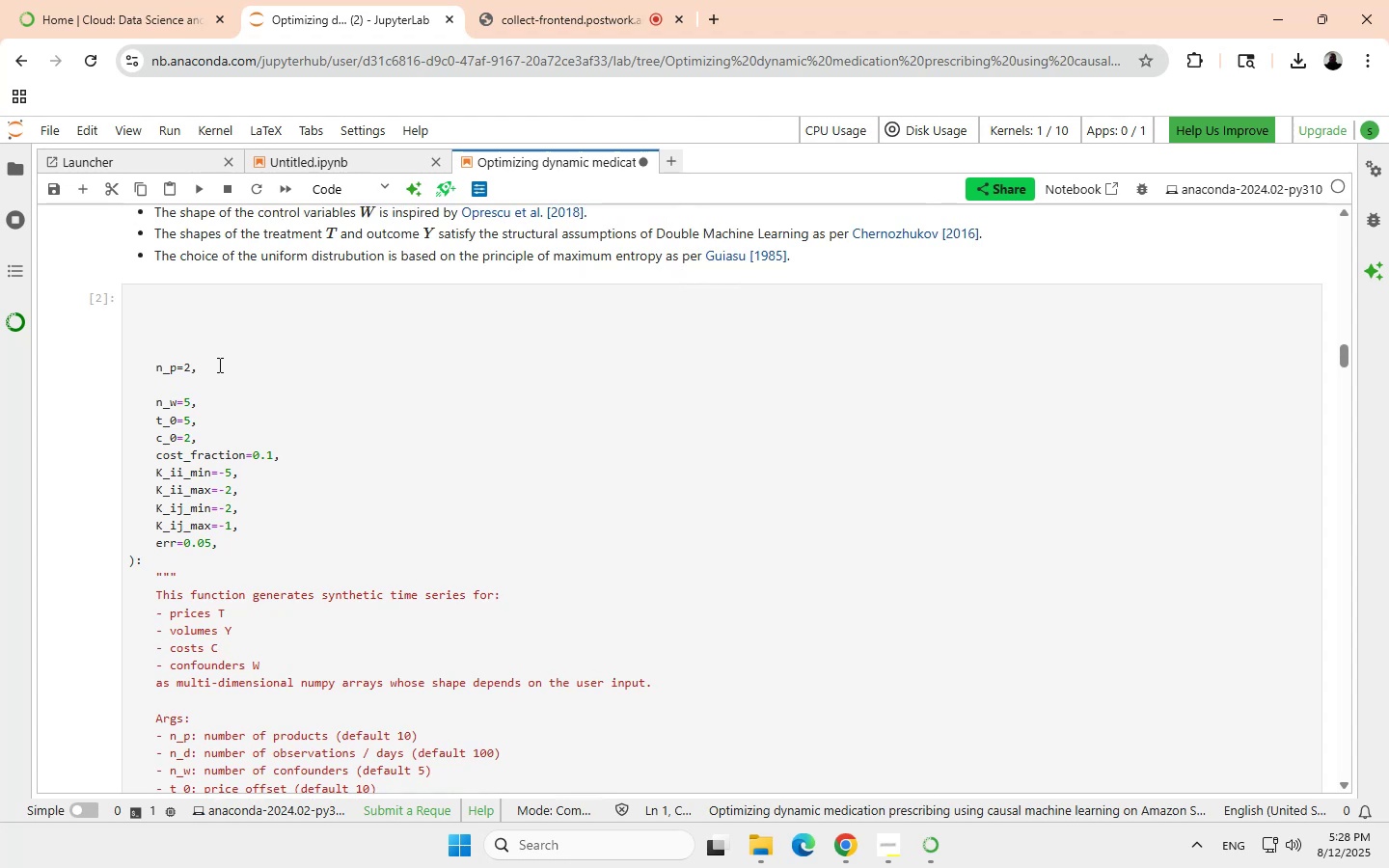 
scroll: coordinate [218, 365], scroll_direction: down, amount: 12.0
 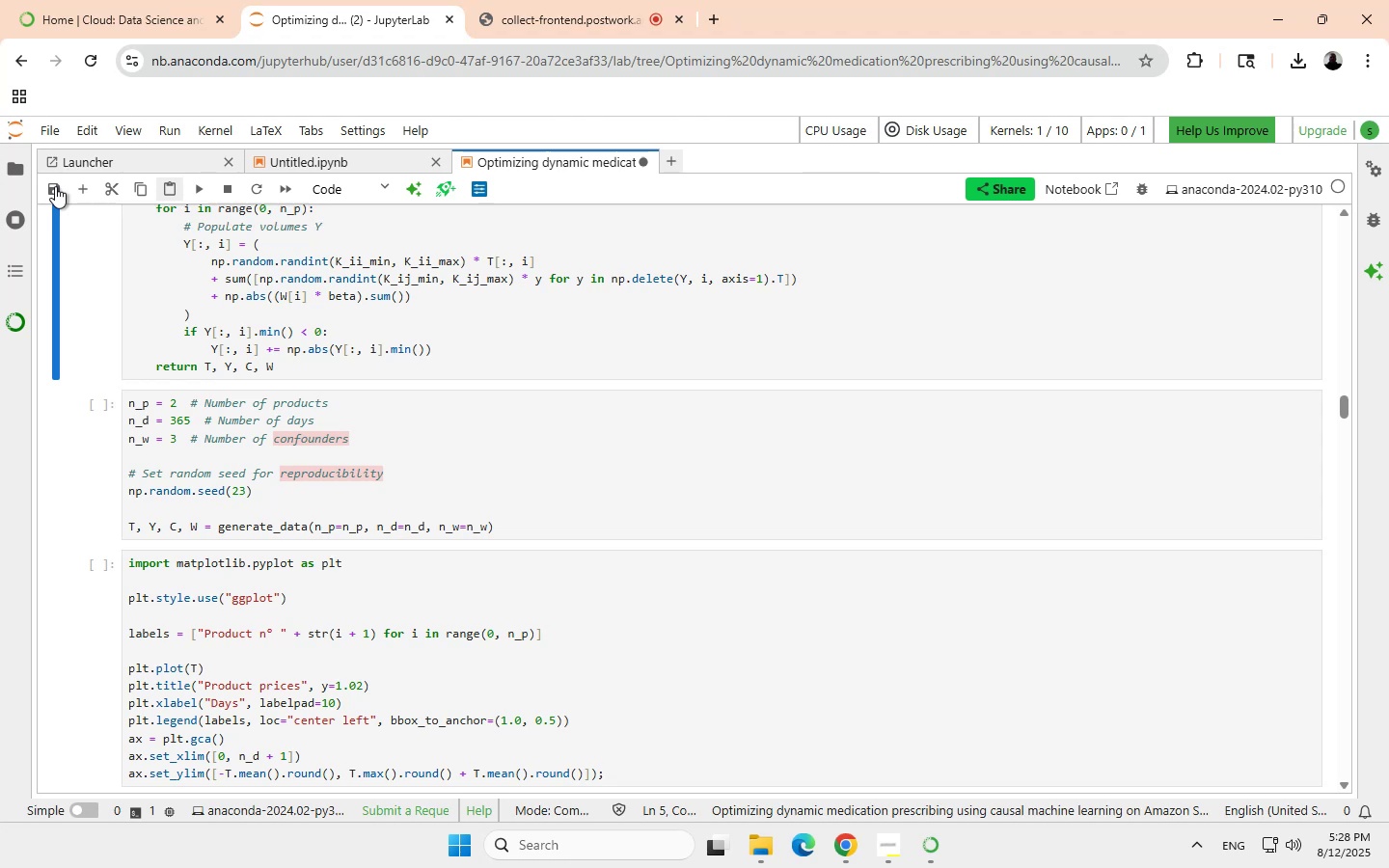 
wait(16.79)
 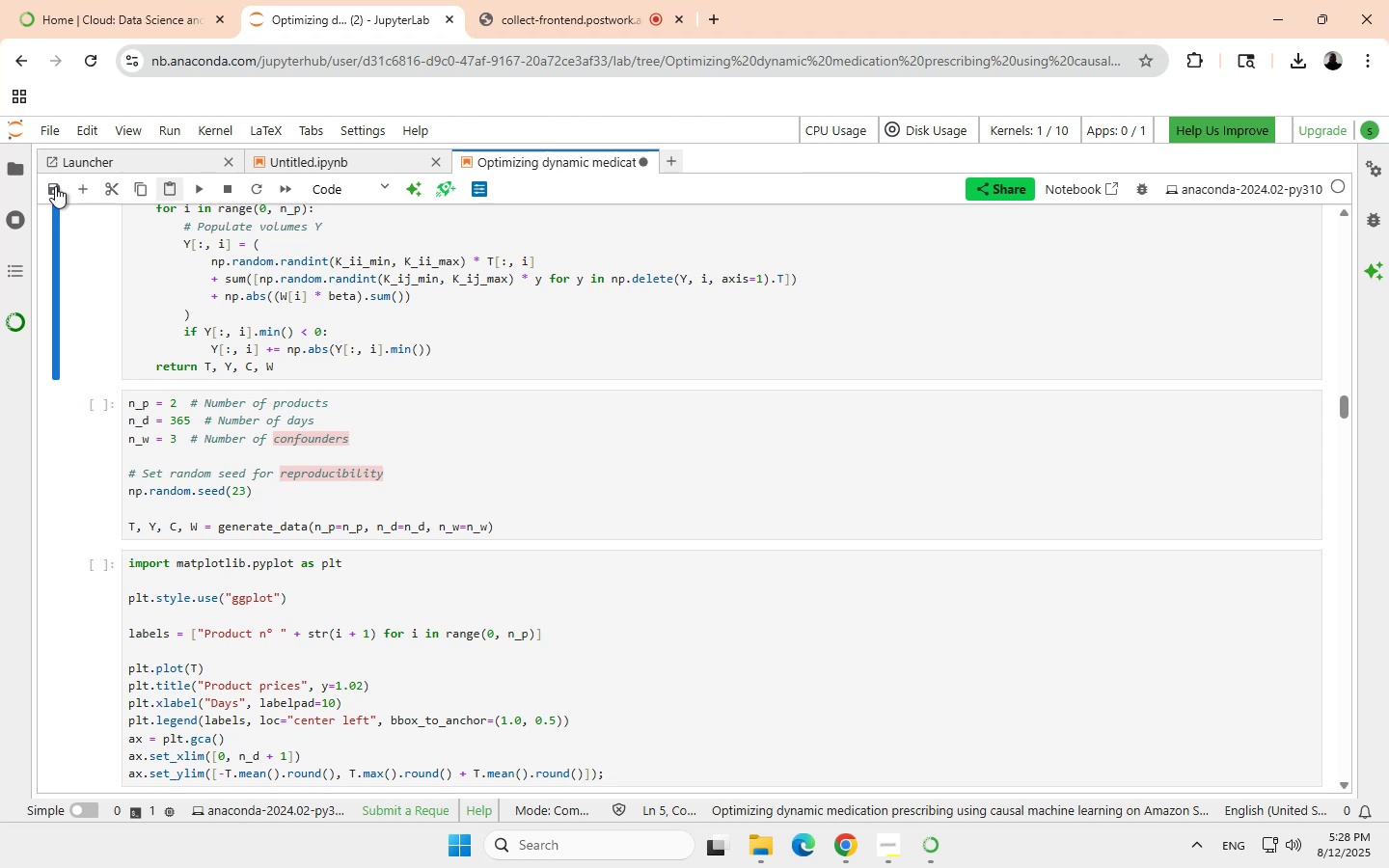 
left_click([53, 185])
 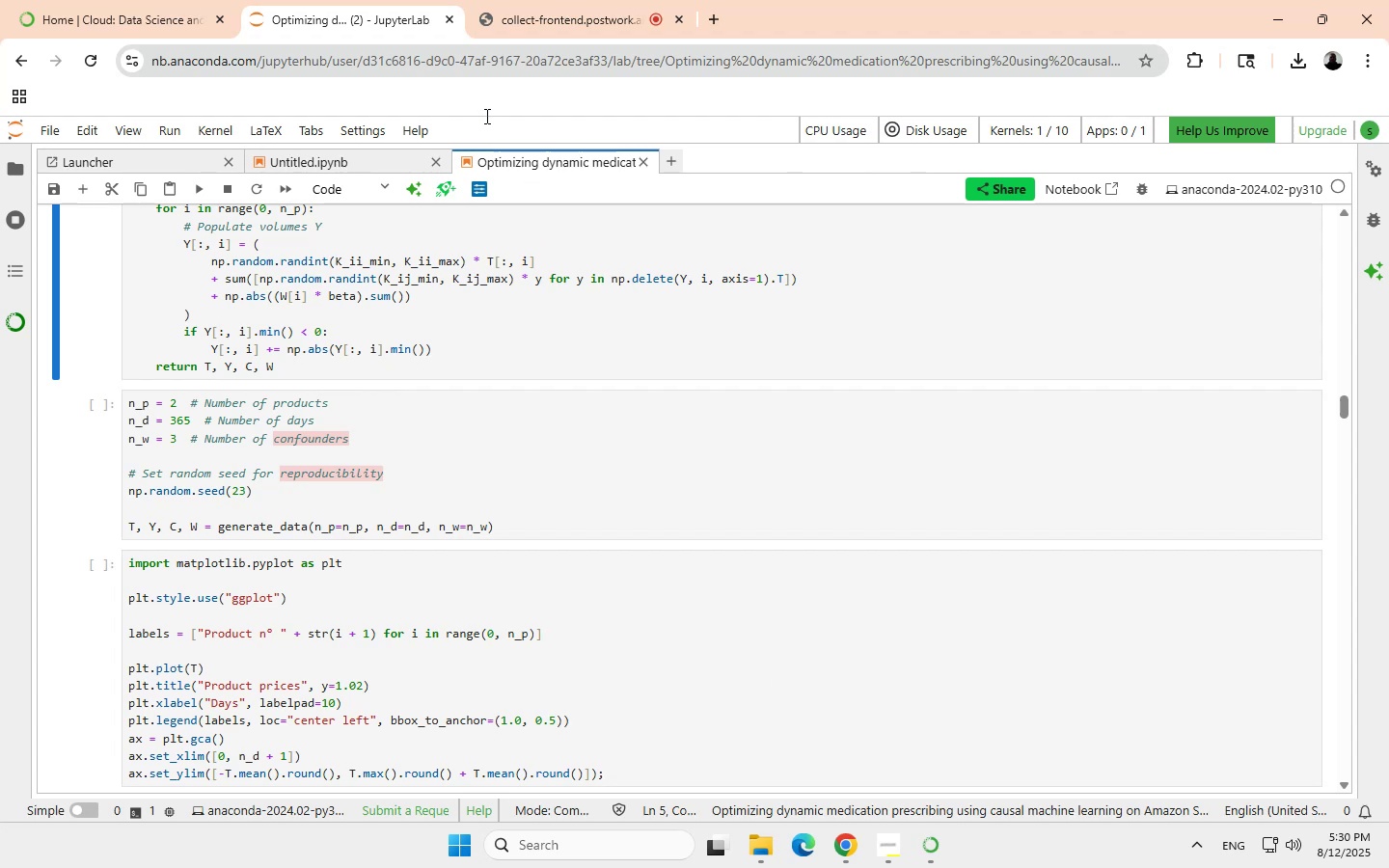 
wait(92.06)
 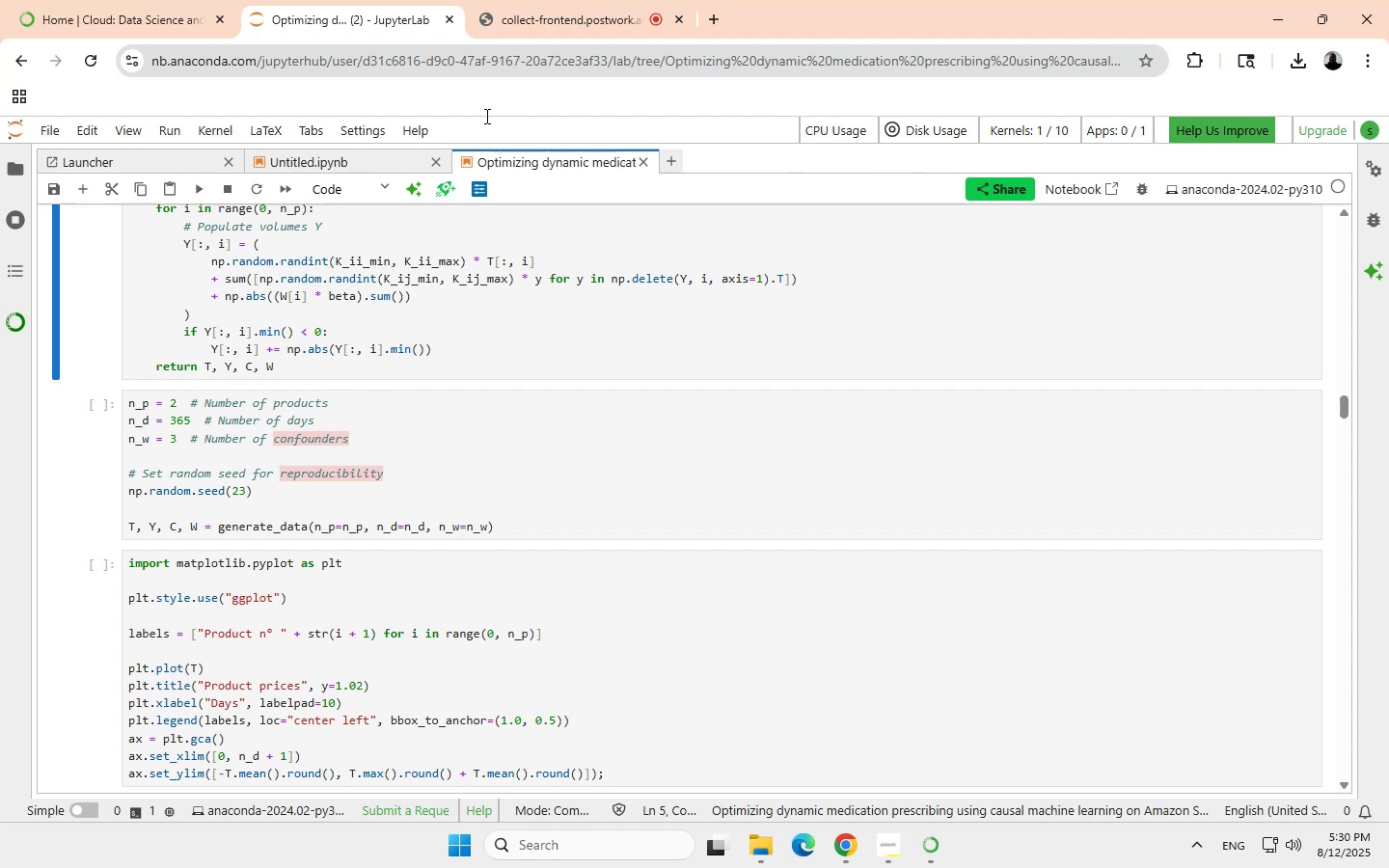 
left_click([552, 14])
 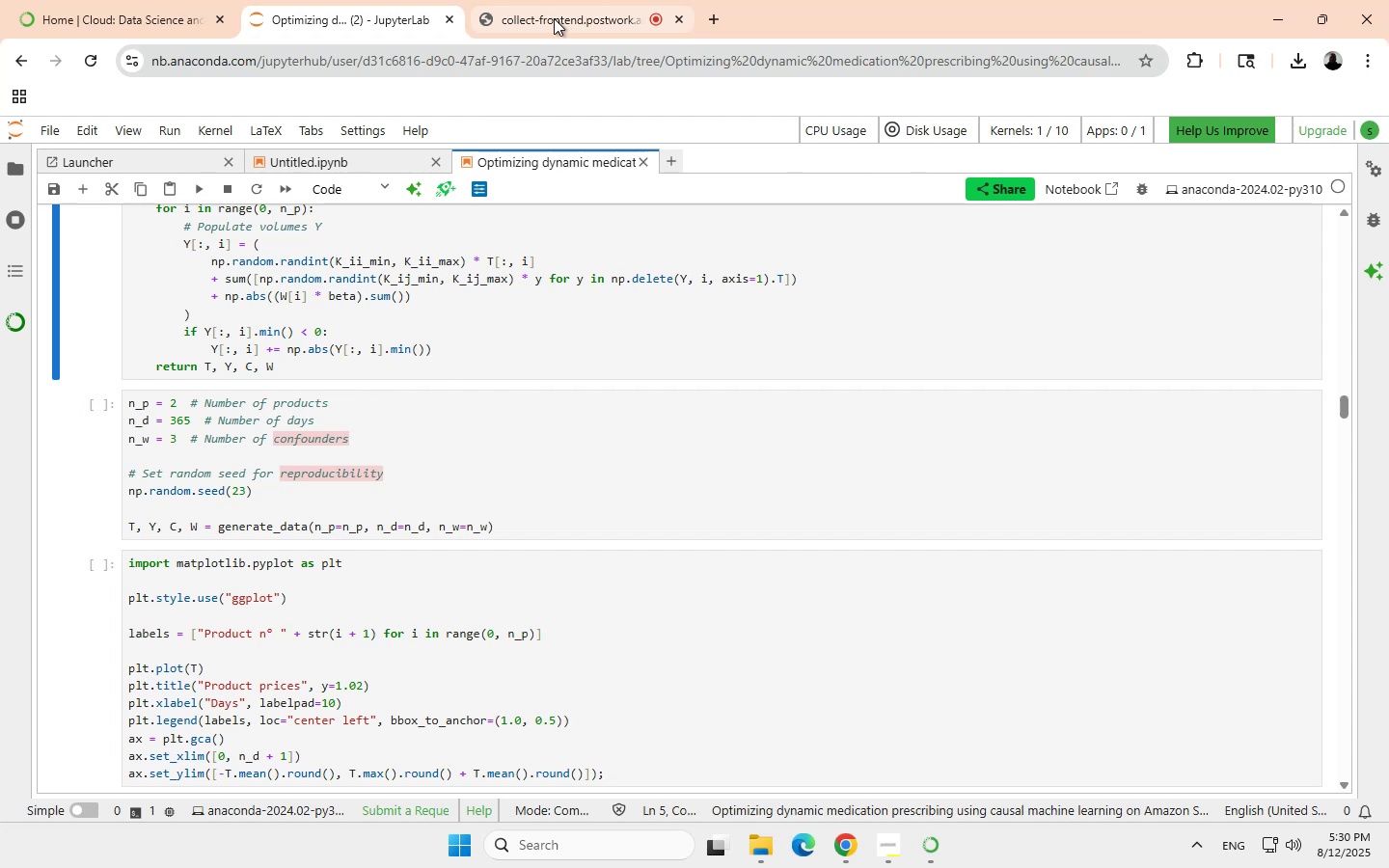 
wait(8.01)
 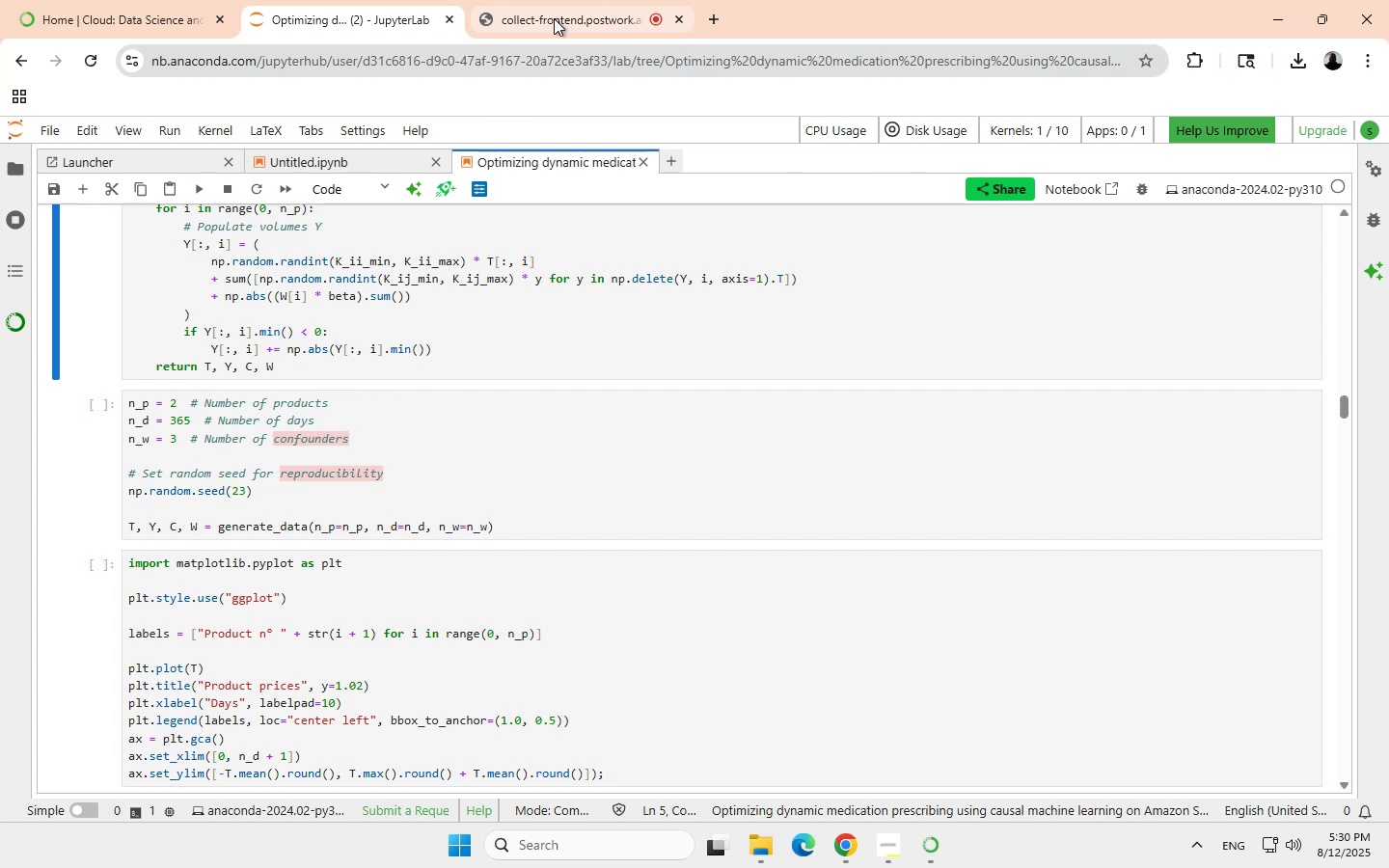 
left_click([554, 18])
 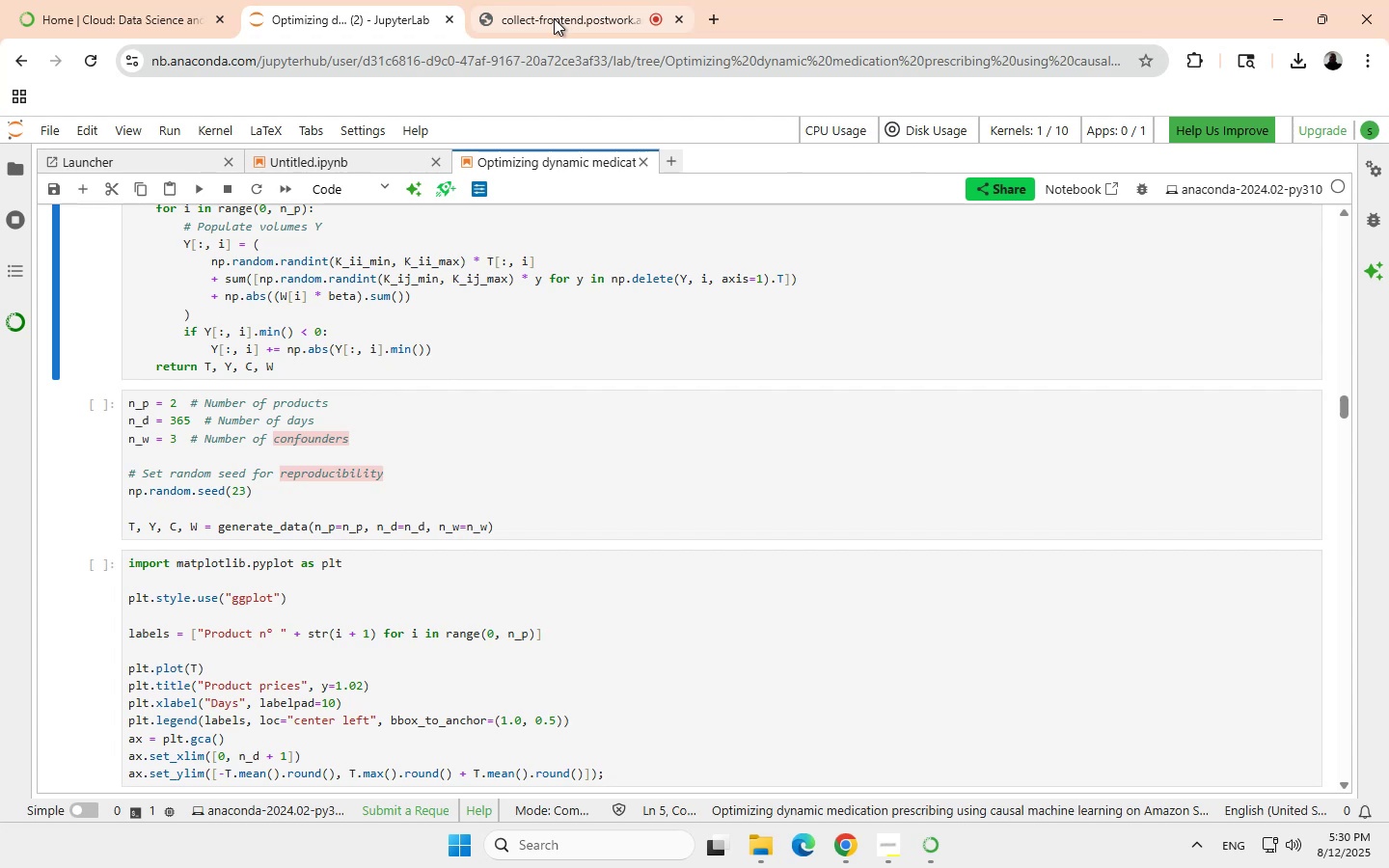 
wait(6.14)
 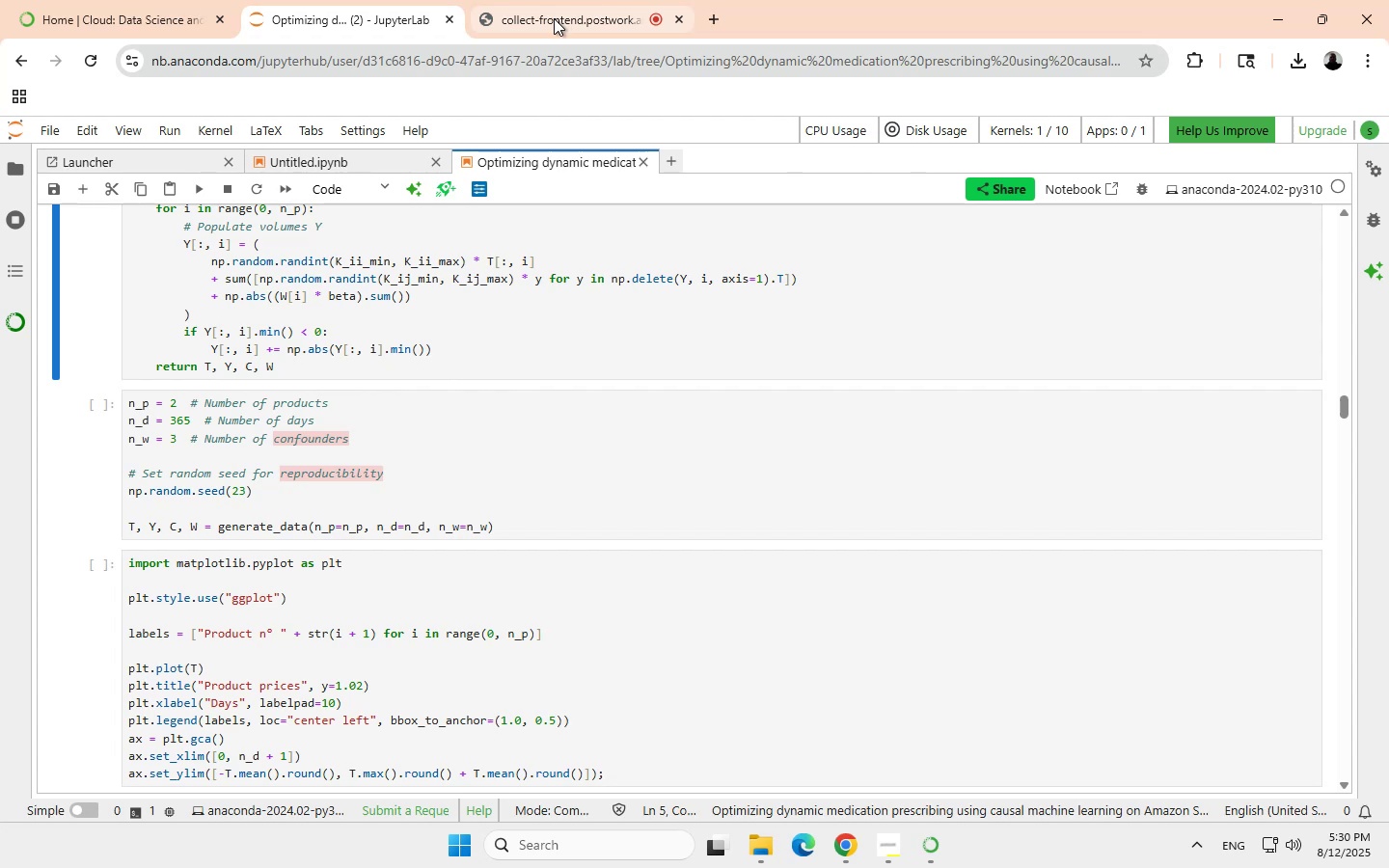 
scroll: coordinate [1012, 30], scroll_direction: none, amount: 0.0
 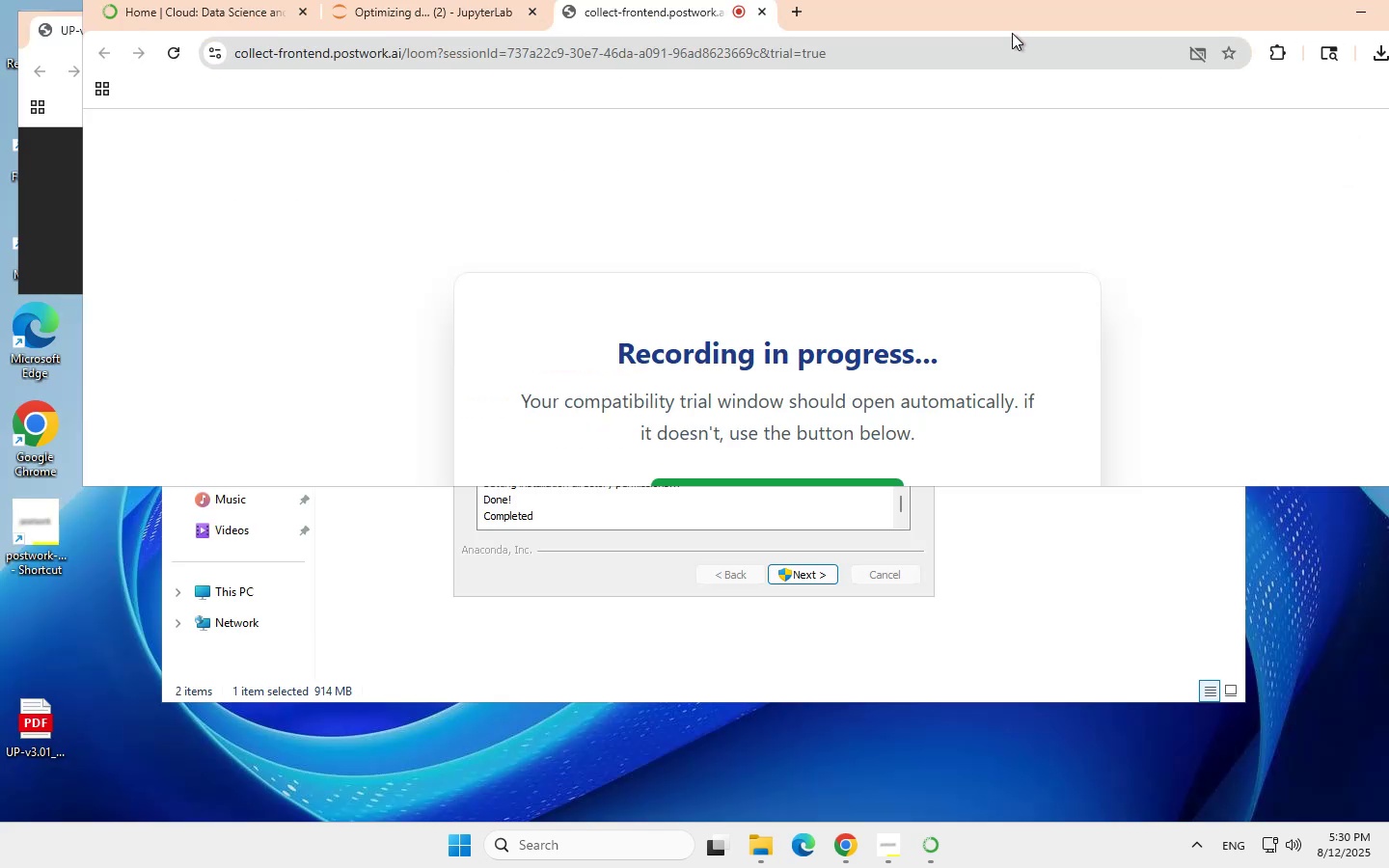 